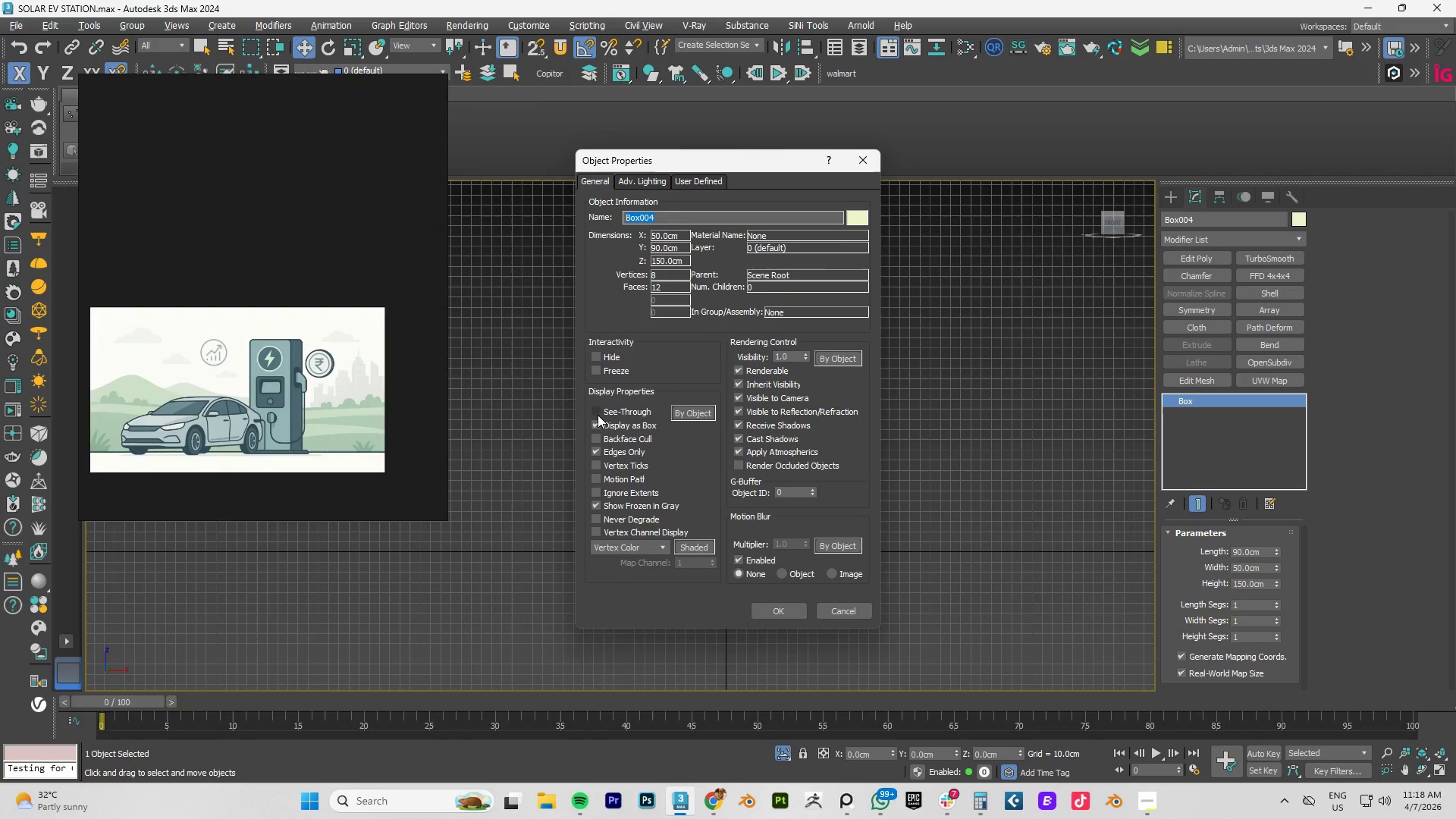 
left_click([604, 425])
 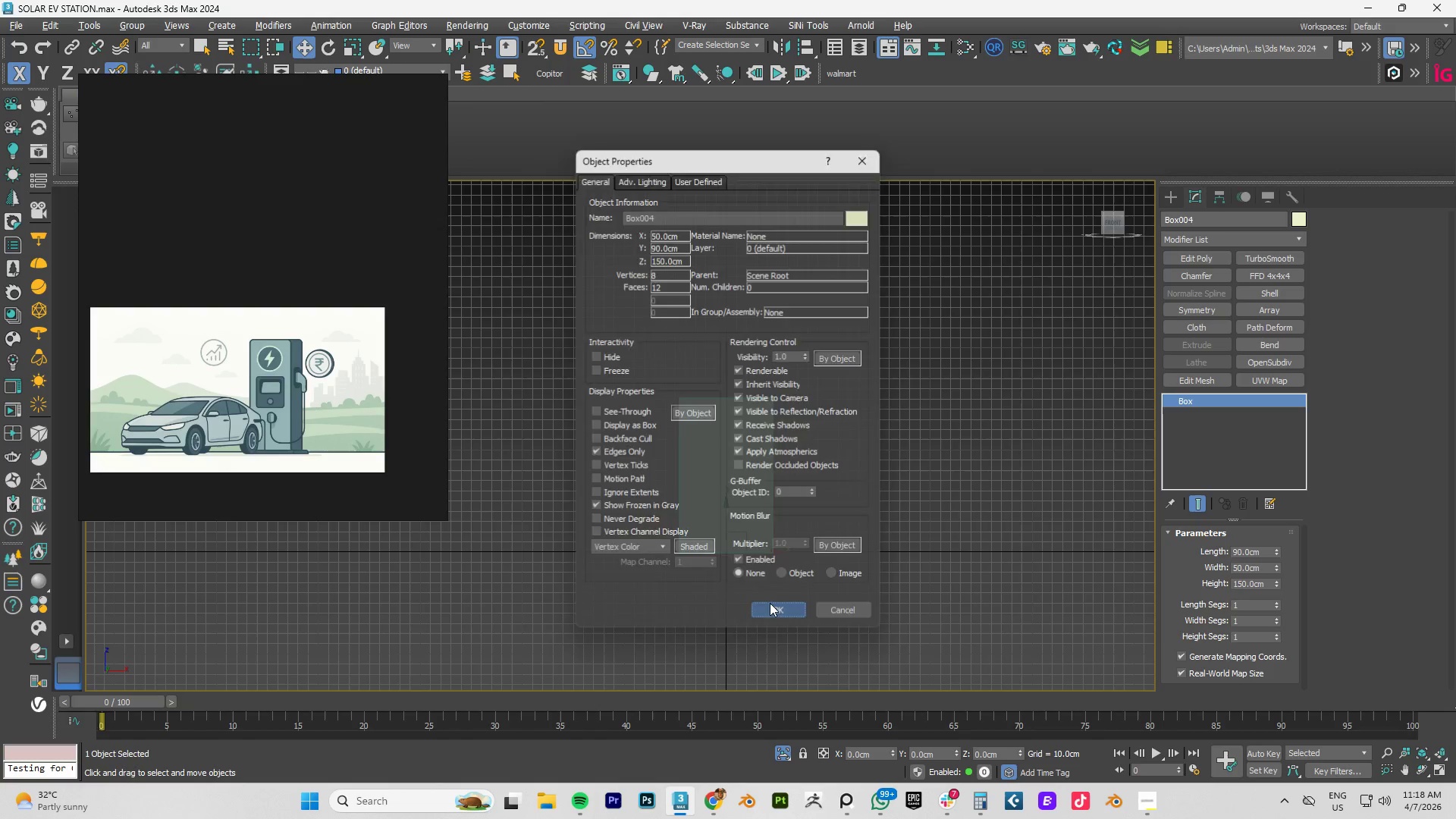 
double_click([930, 494])
 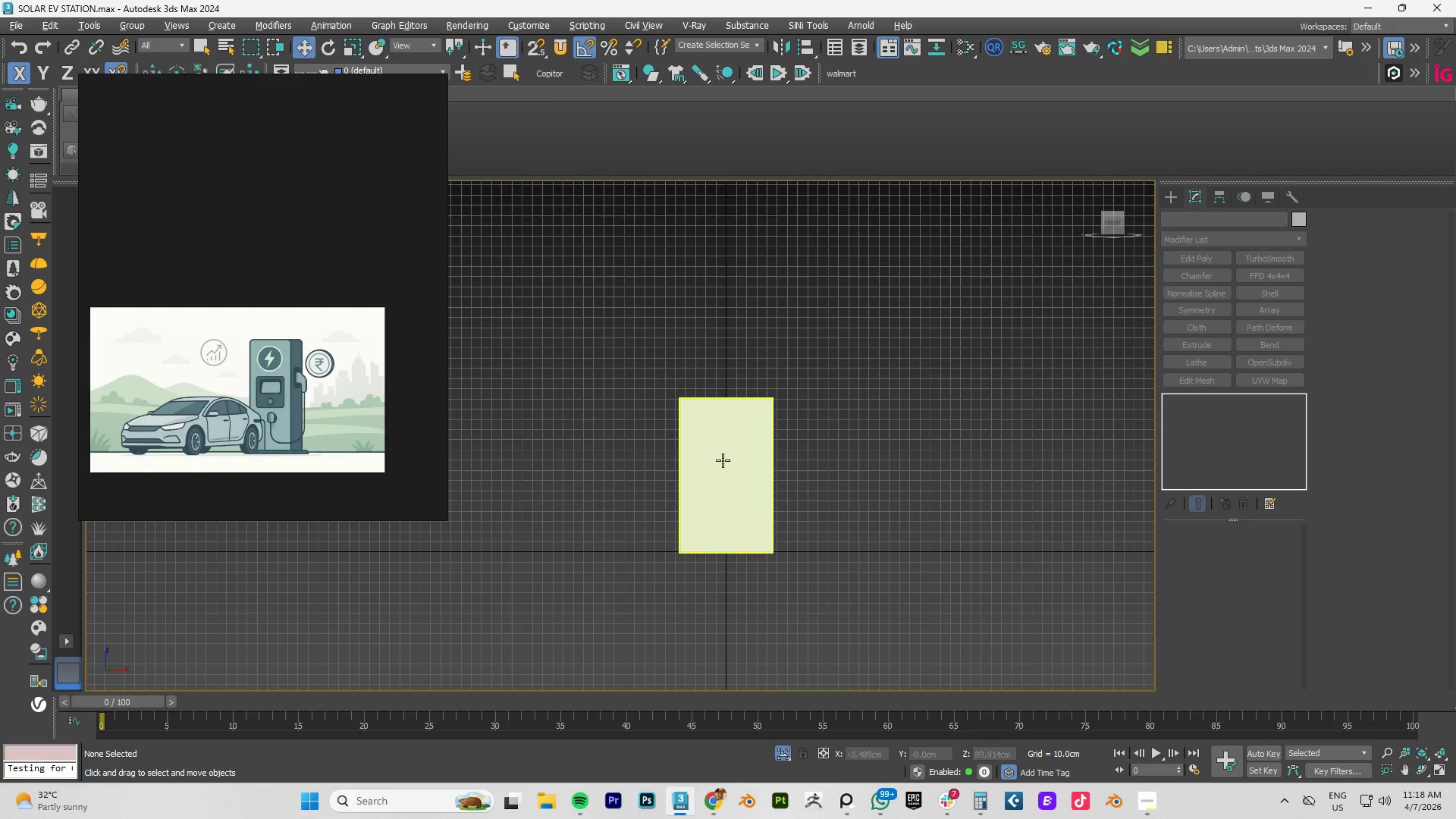 
triple_click([709, 459])
 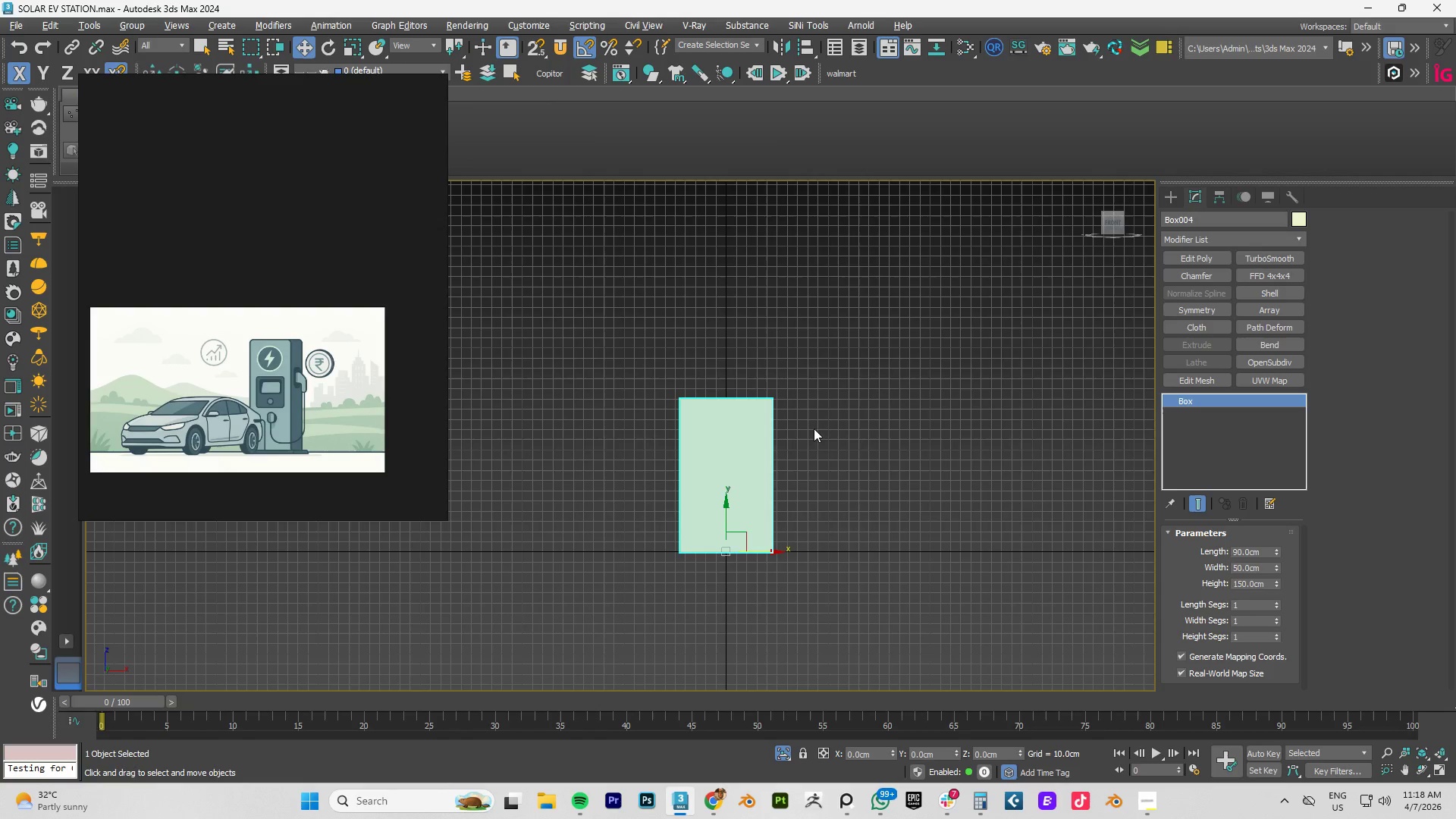 
left_click([1188, 259])
 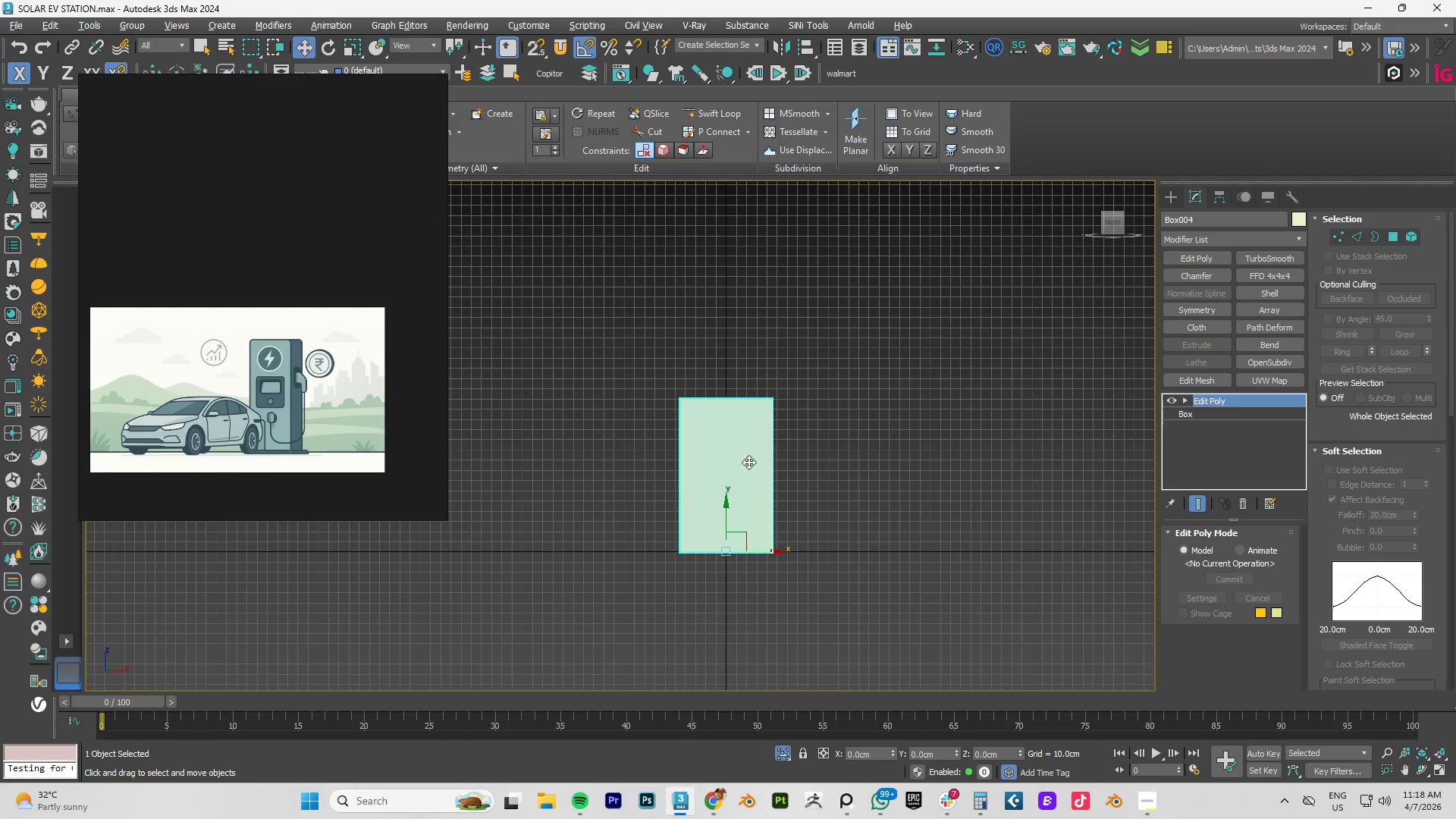 
scroll: coordinate [742, 459], scroll_direction: up, amount: 2.0
 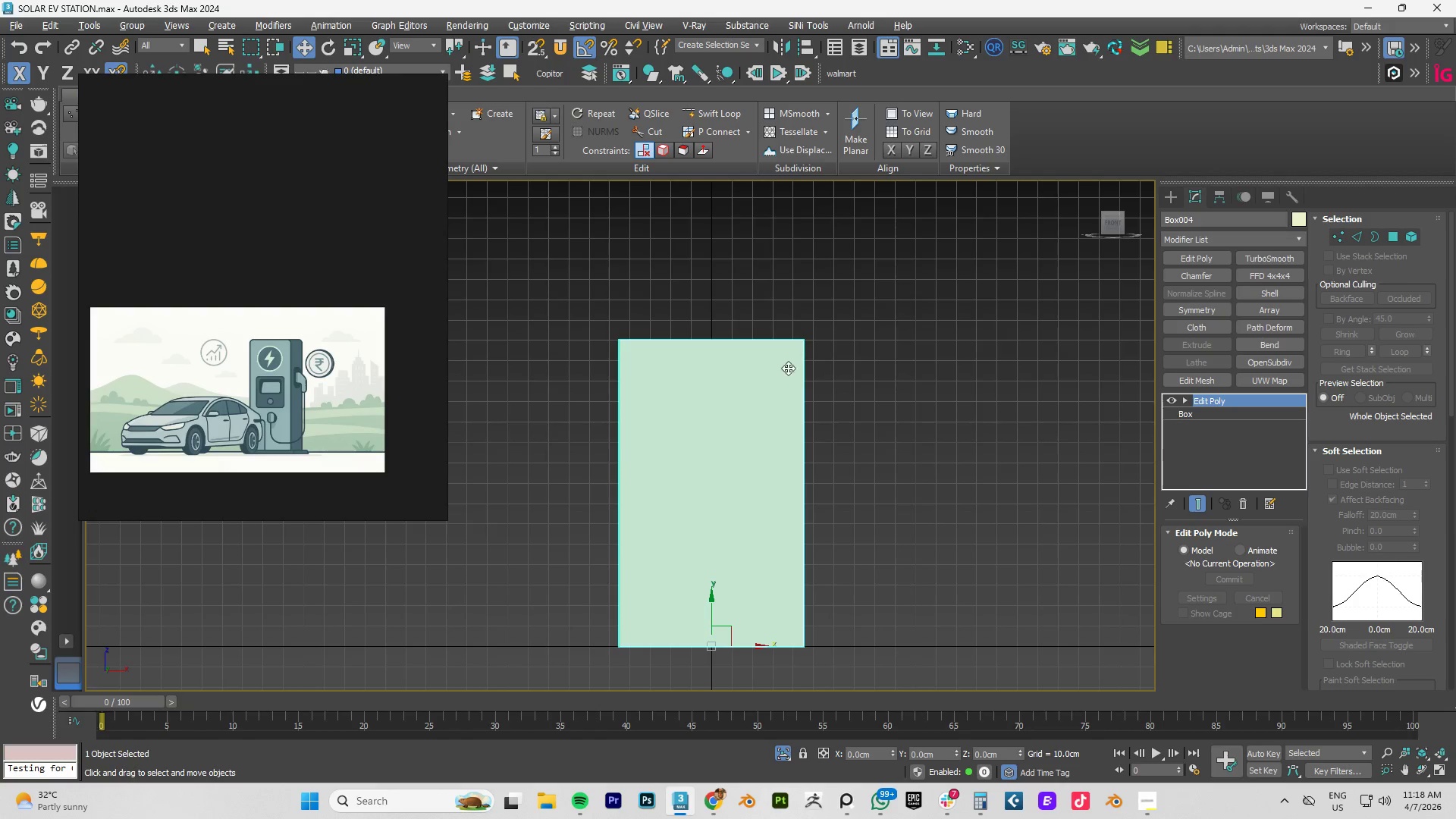 
hold_key(key=AltLeft, duration=0.48)
 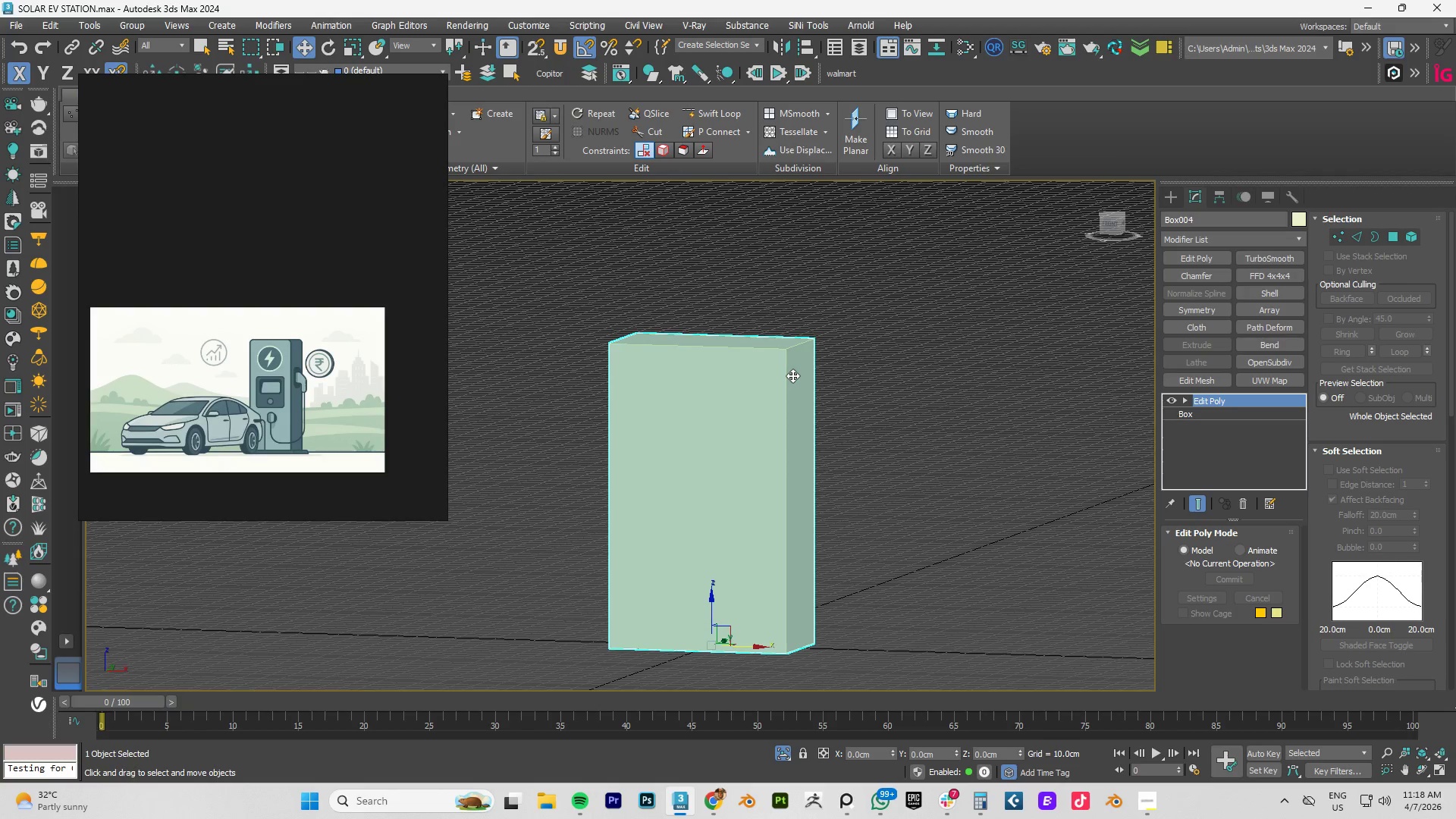 
left_click([738, 428])
 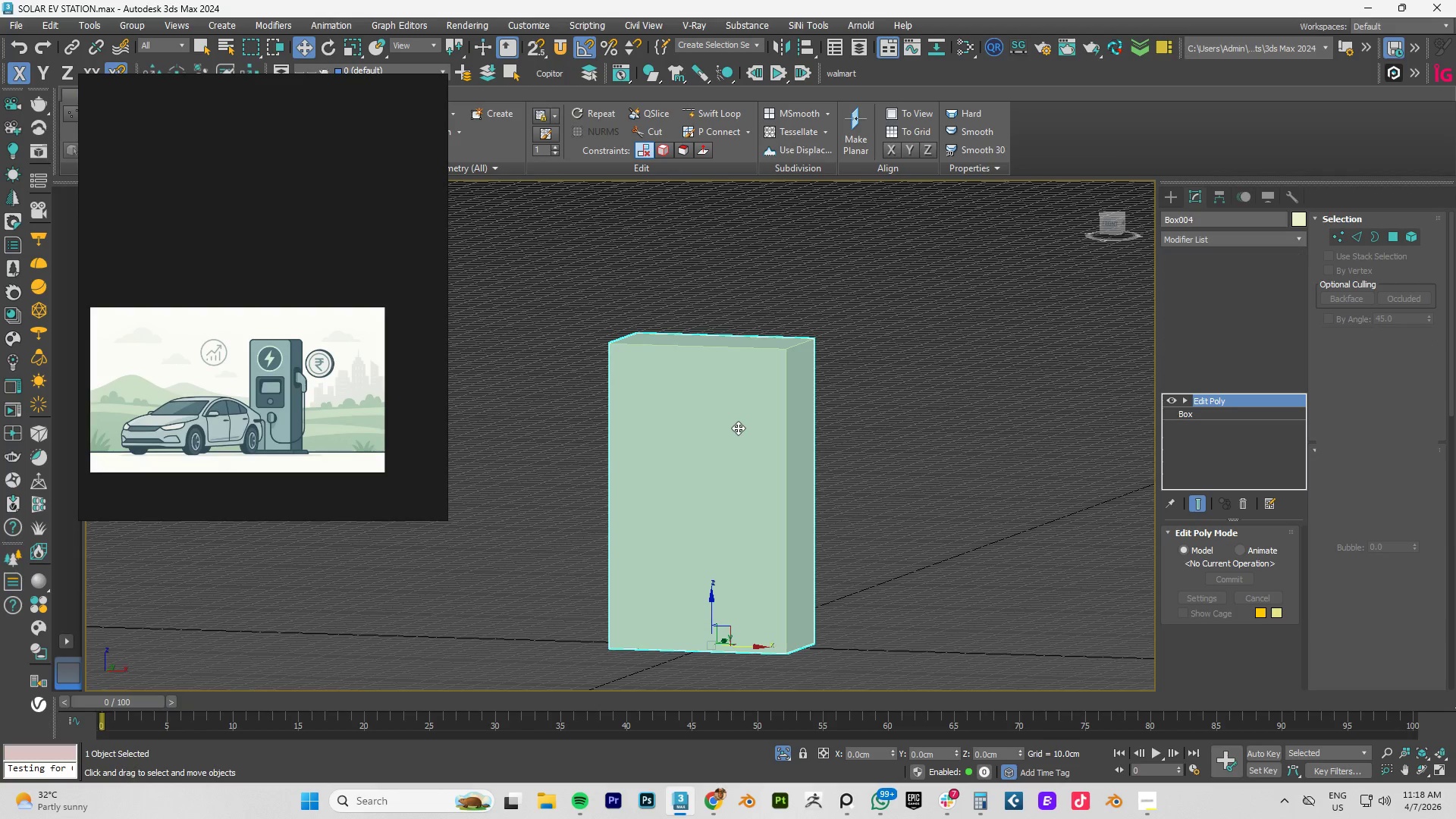 
key(2)
 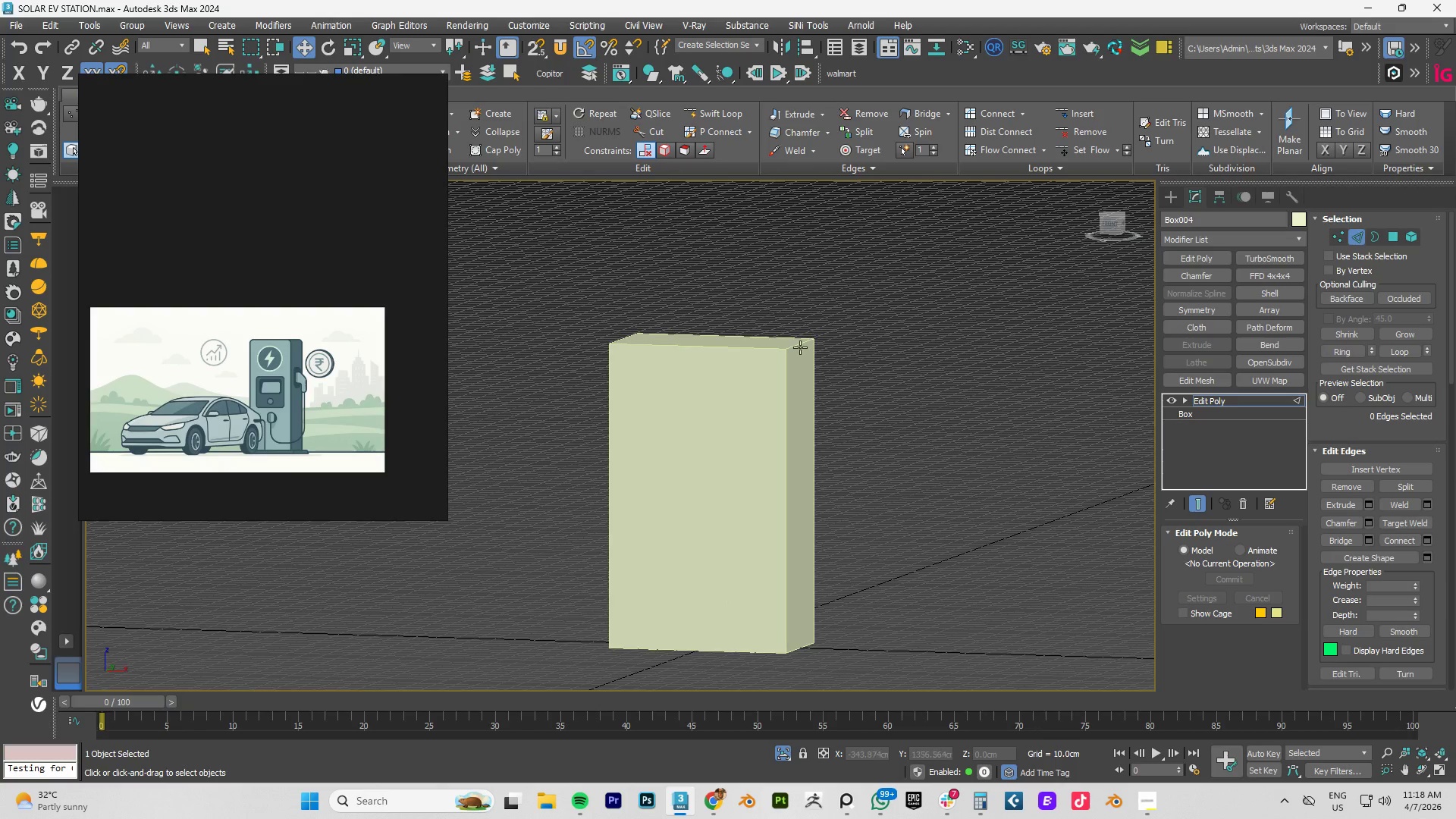 
left_click([797, 347])
 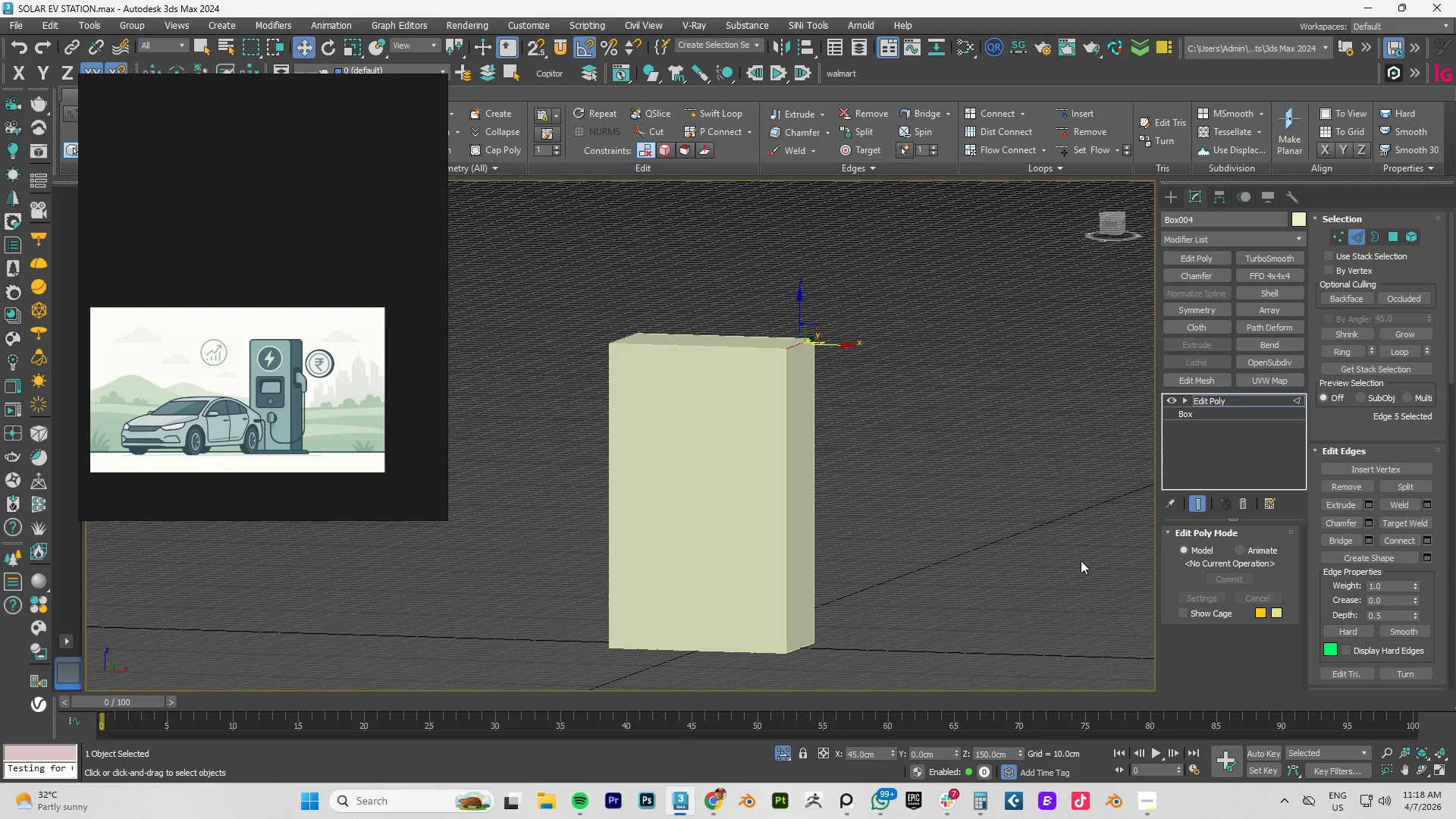 
hold_key(key=ControlLeft, duration=0.62)
left_click([630, 337])
 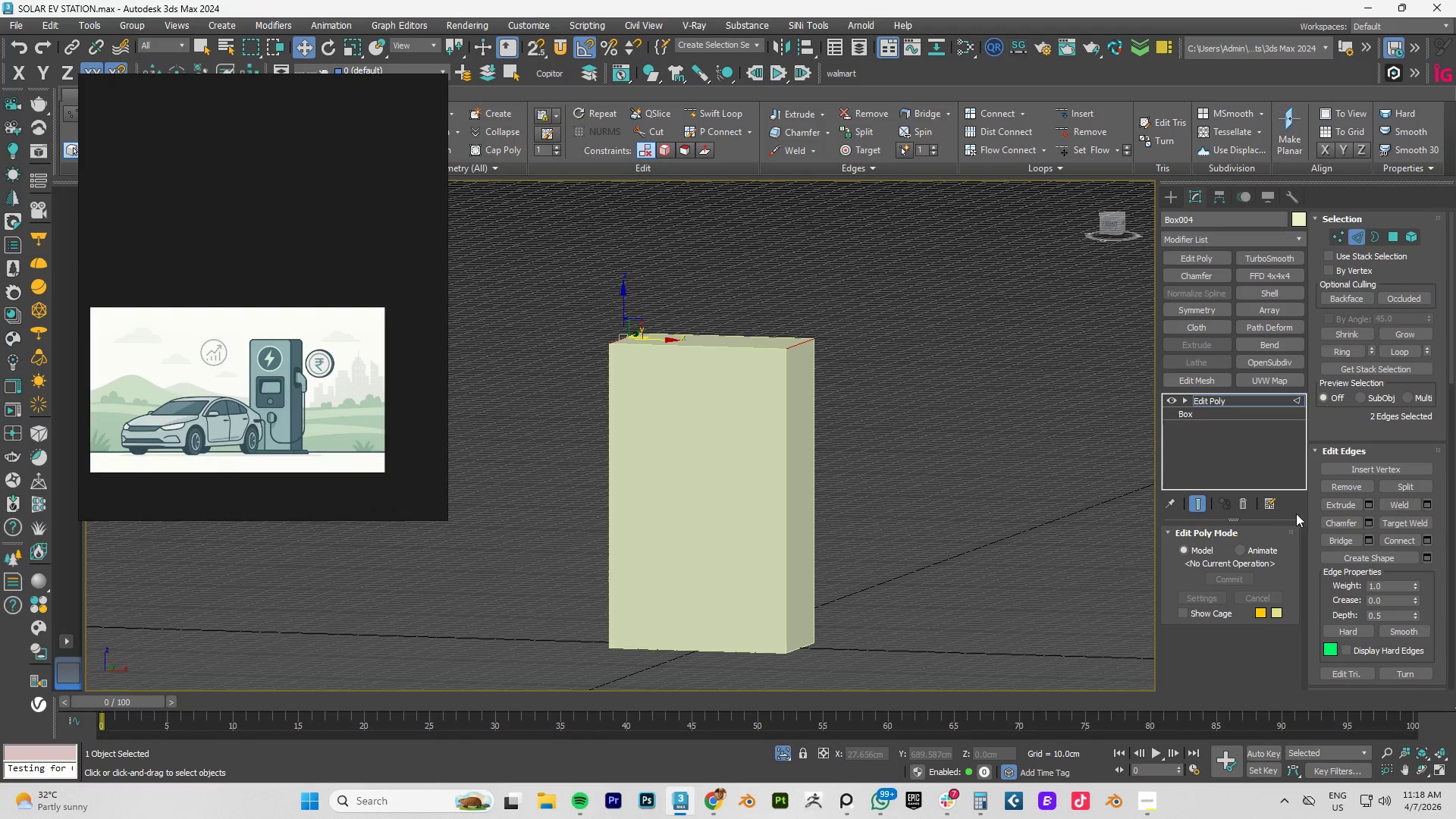 
left_click([1365, 522])
 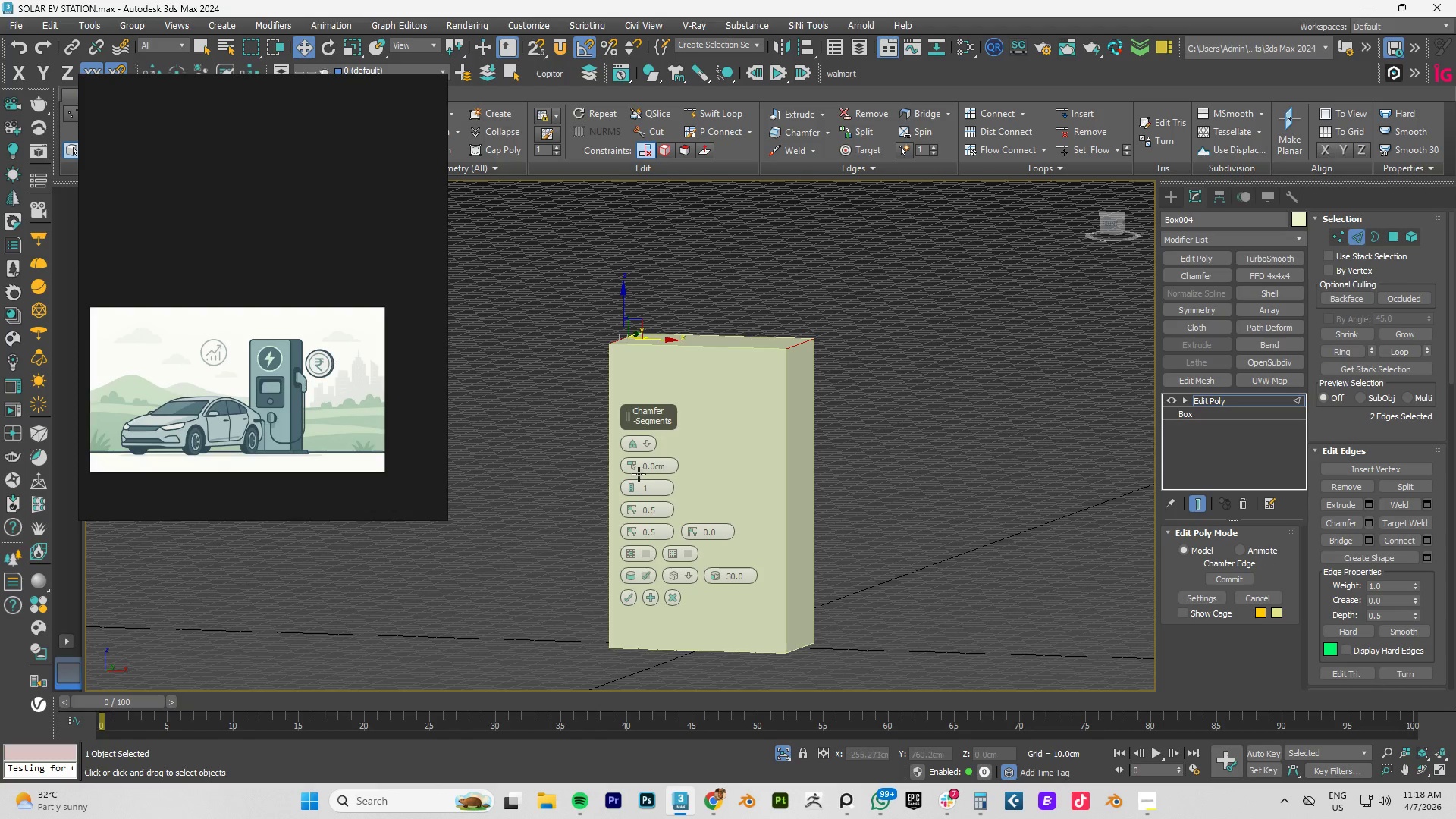 
left_click_drag(start_coordinate=[634, 465], to_coordinate=[635, 450])
 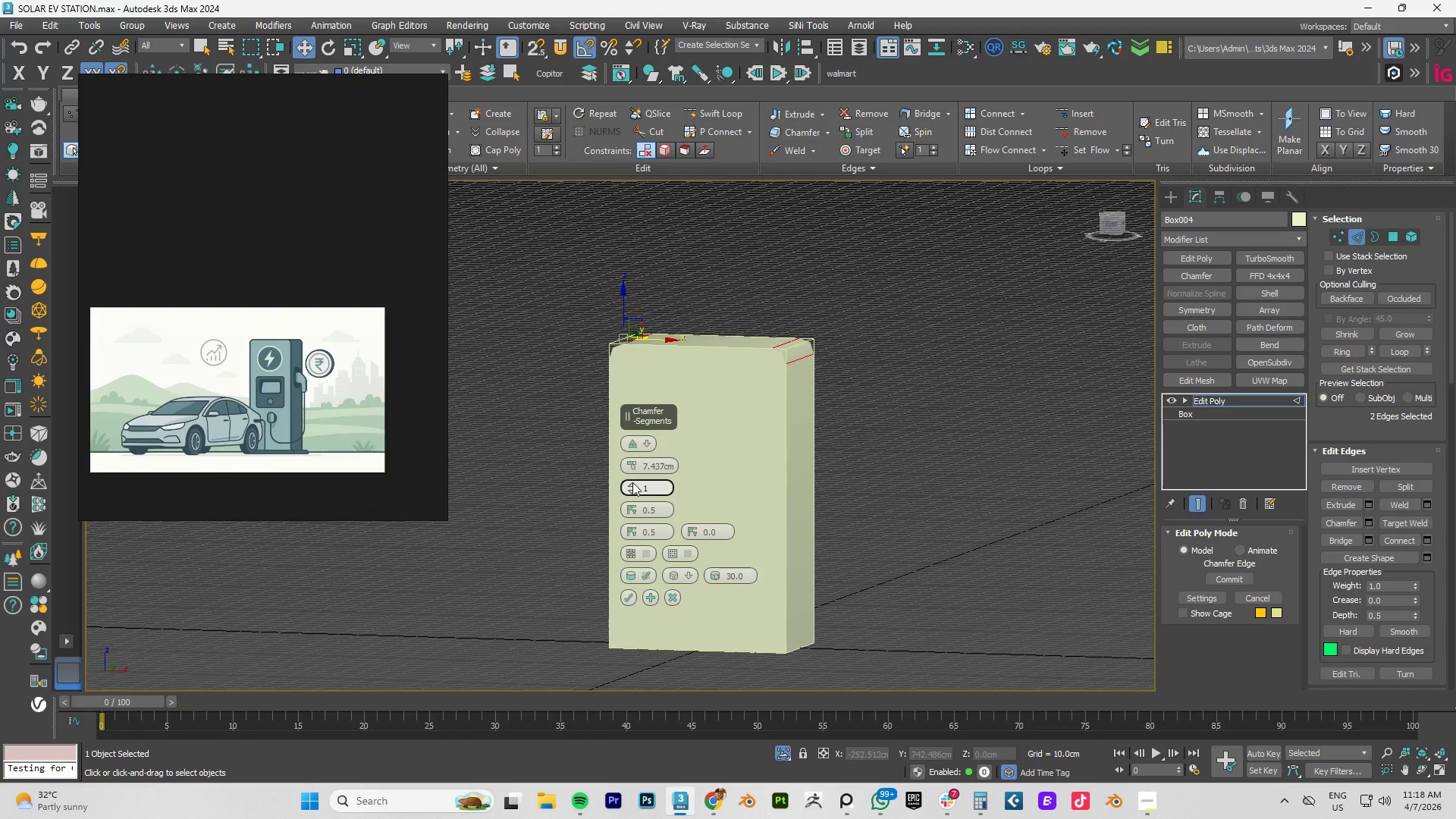 
left_click([633, 484])
 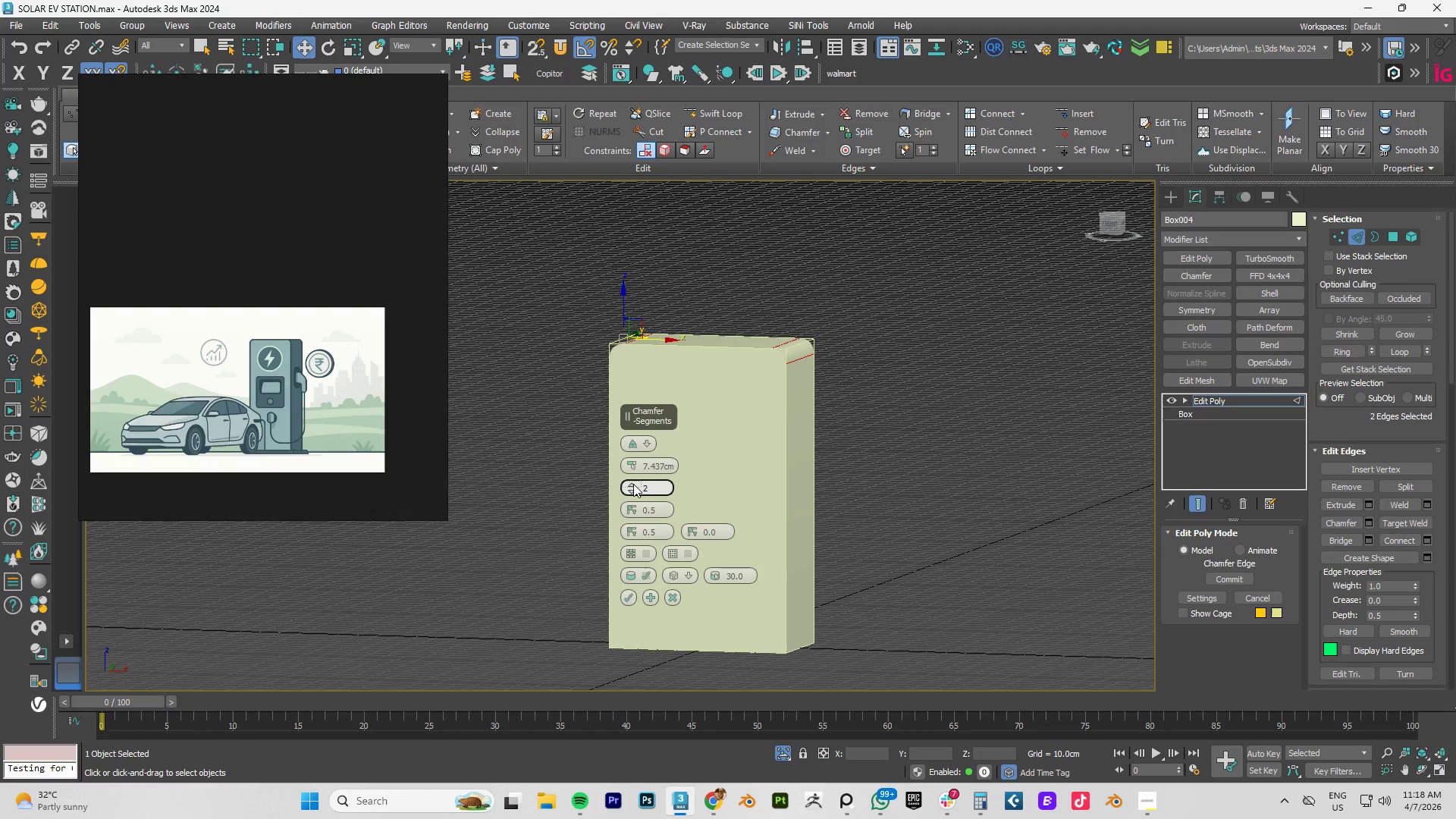 
key(F4)
 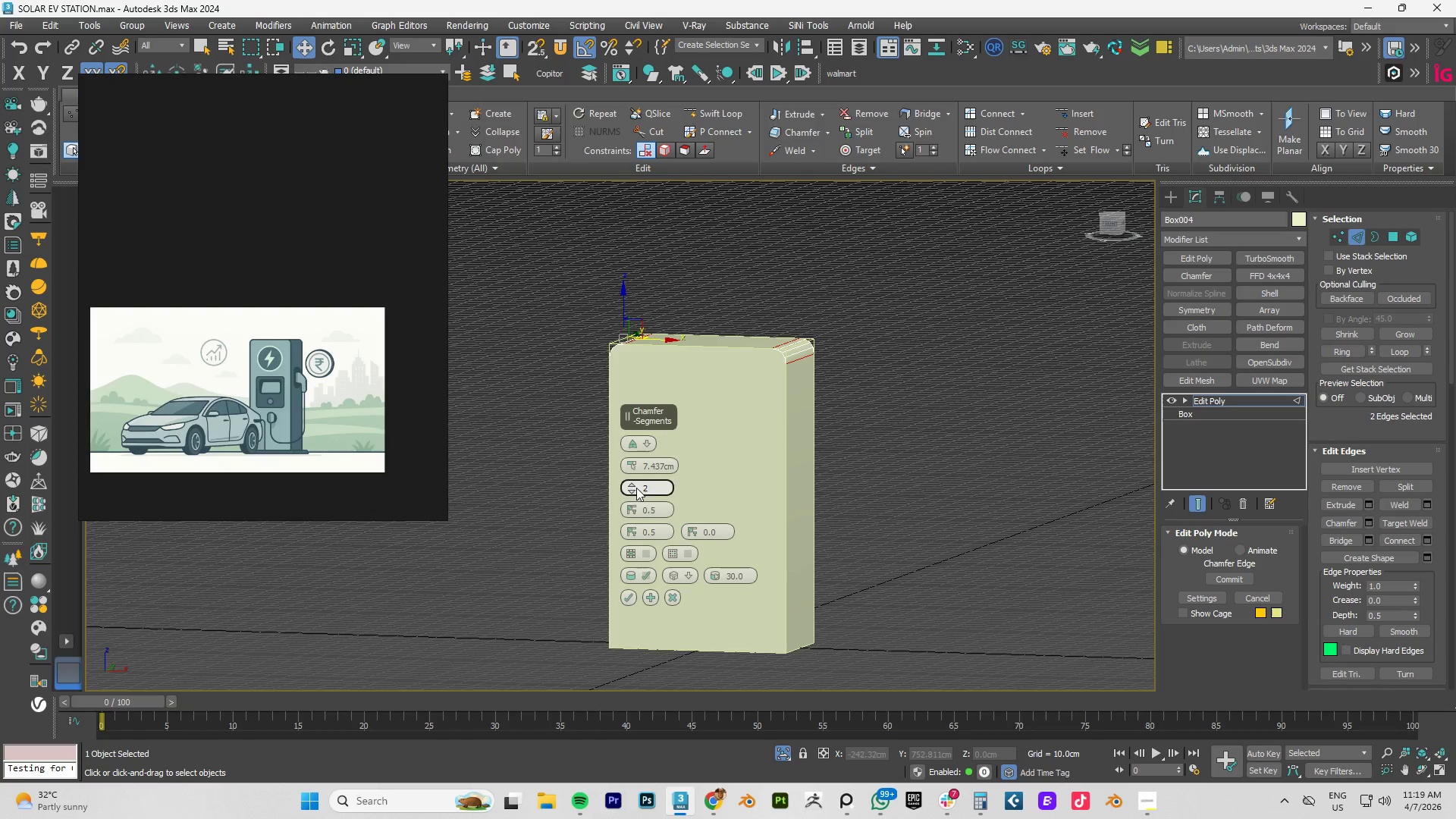 
double_click([651, 468])
 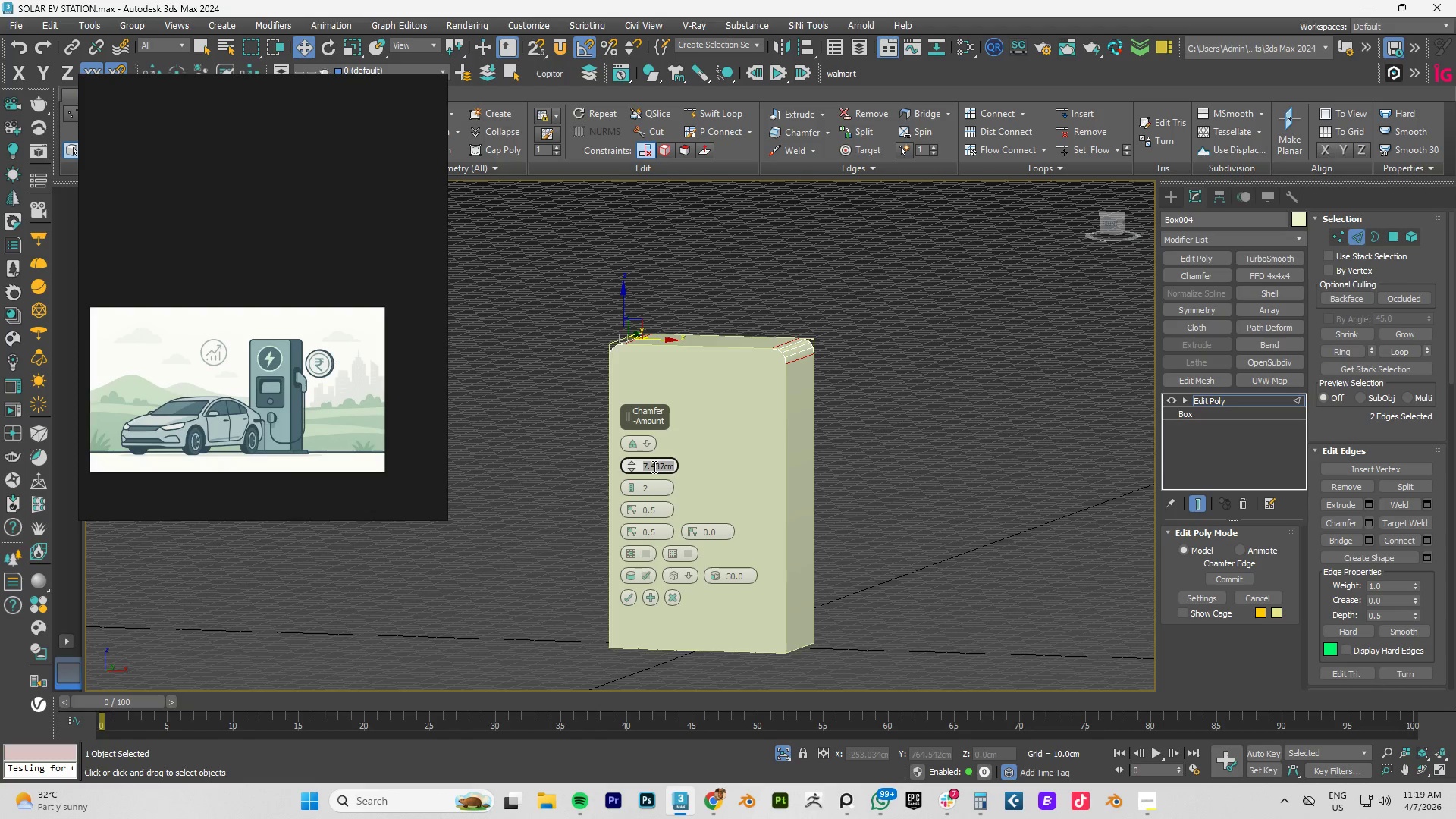 
key(Numpad5)
 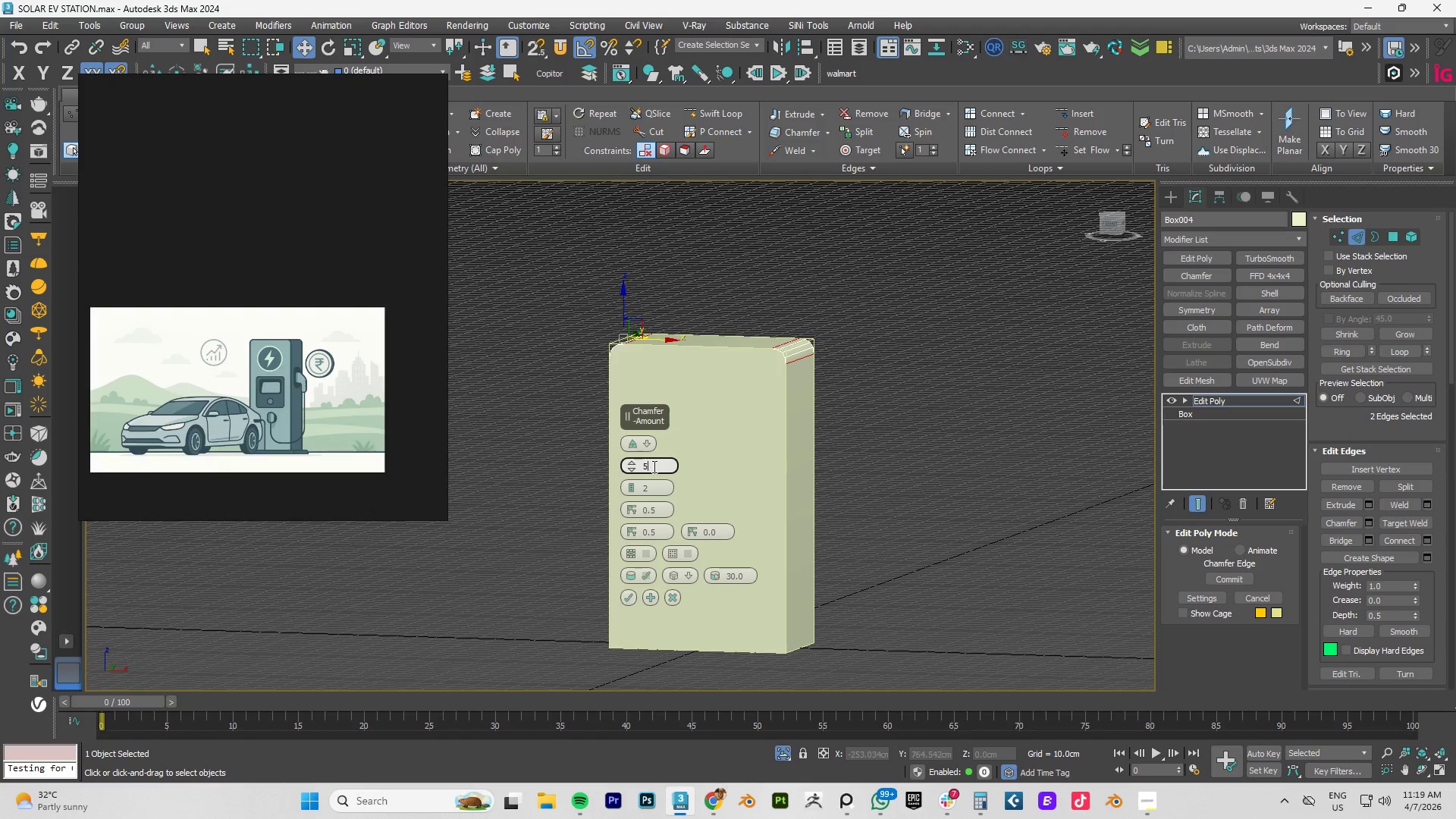 
key(NumpadEnter)
 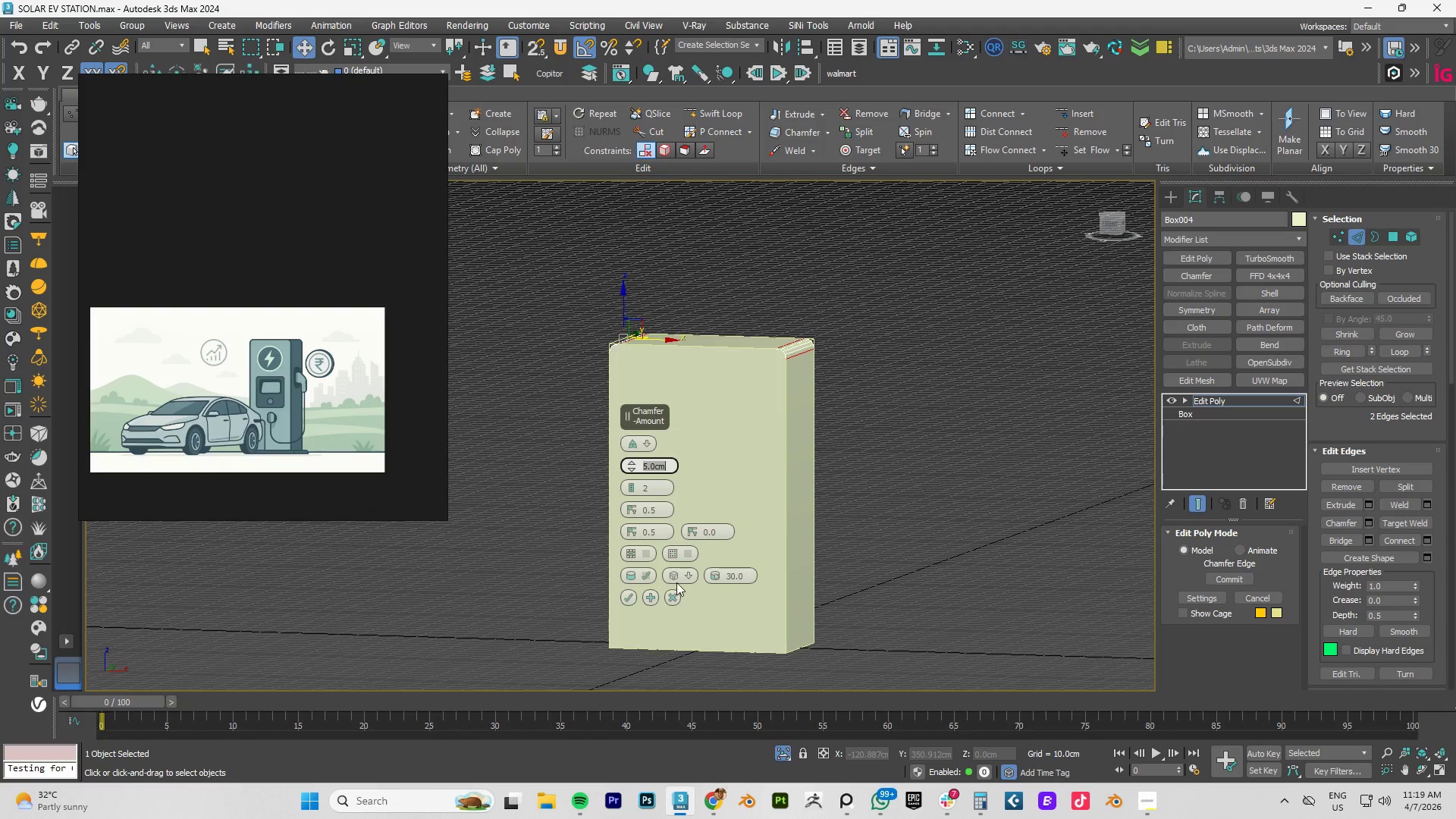 
hold_key(key=ControlLeft, duration=1.5)
double_click([786, 457])
 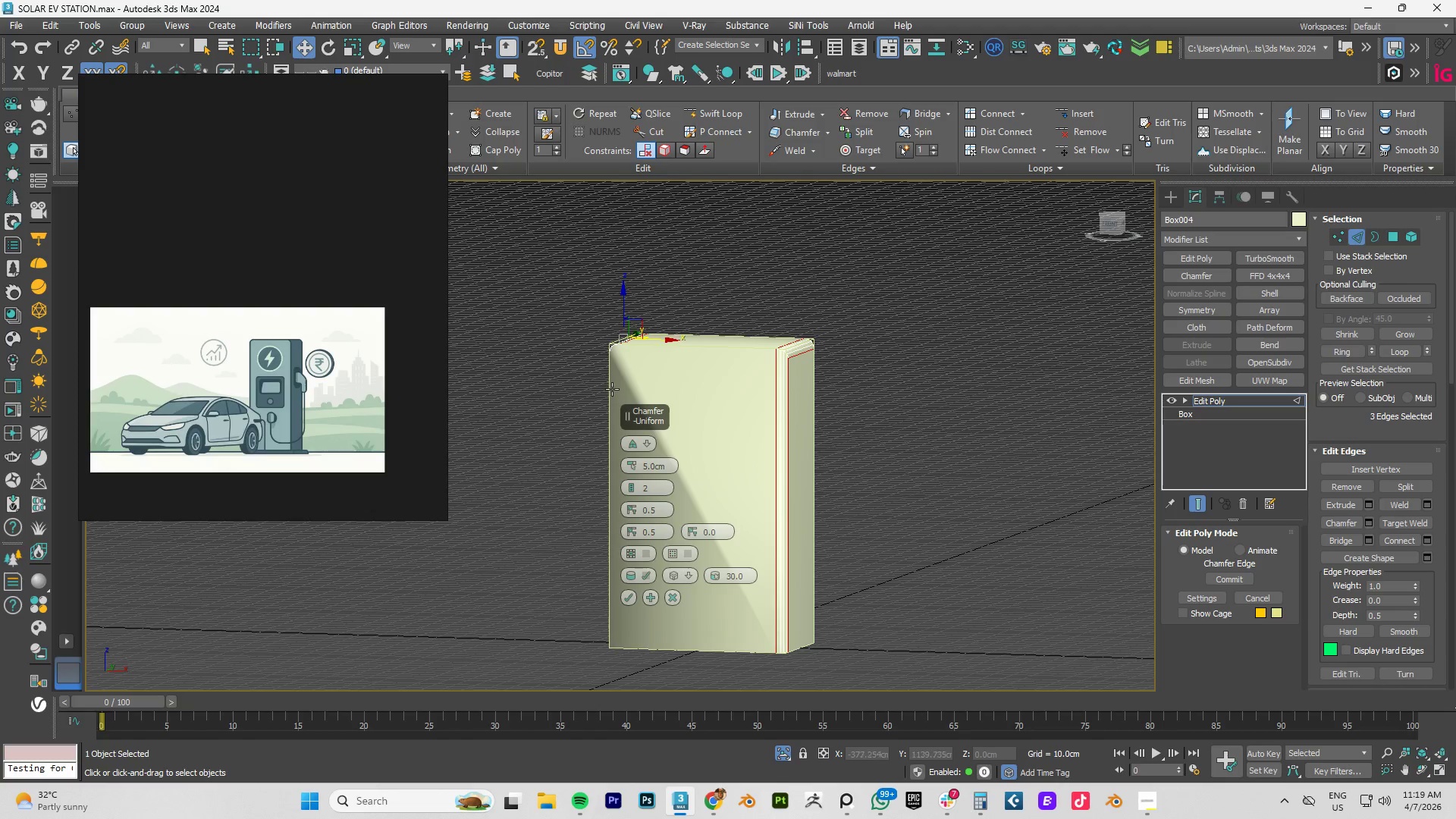 
left_click([611, 388])
 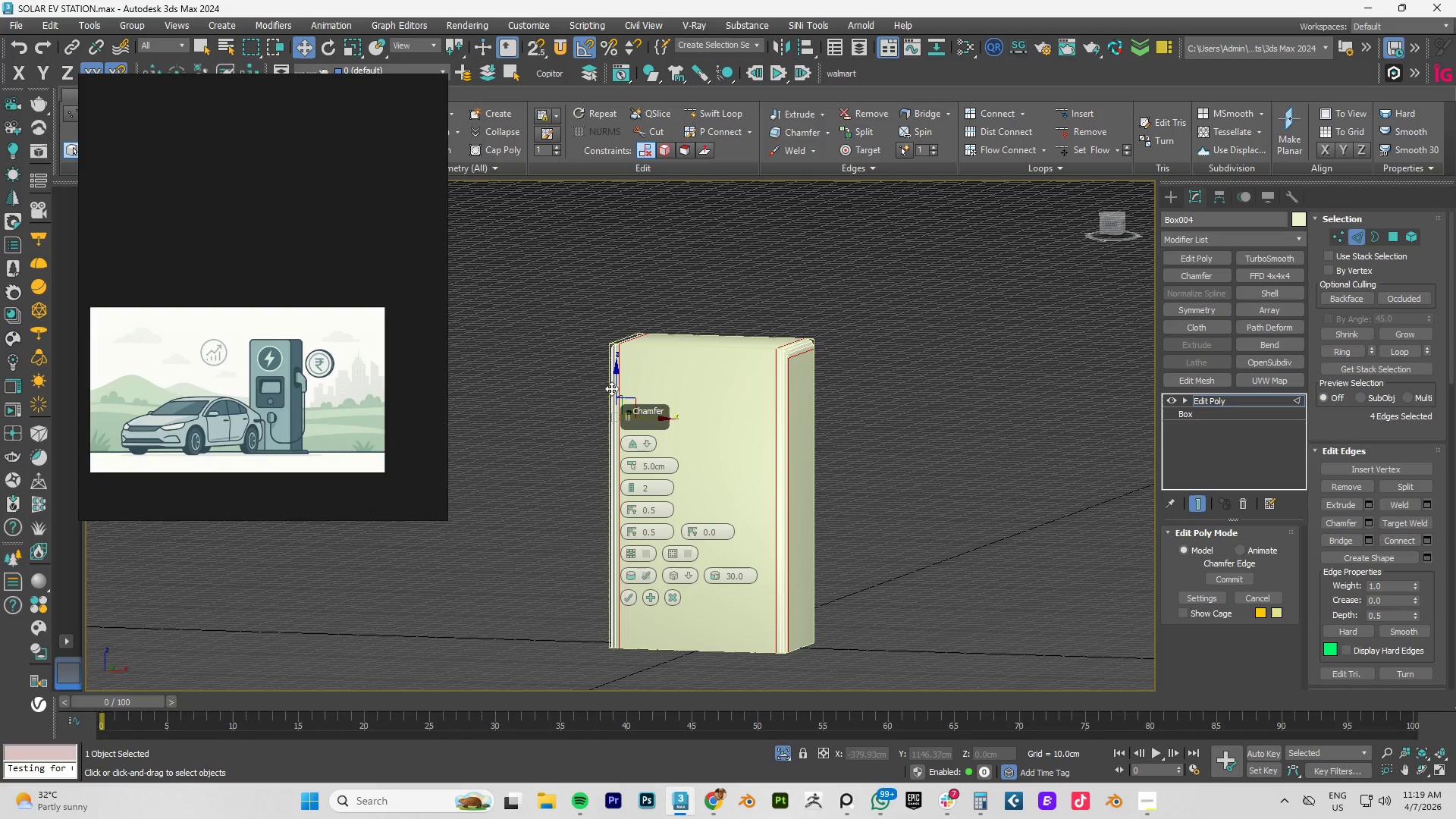 
hold_key(key=ControlLeft, duration=1.52)
double_click([611, 388])
 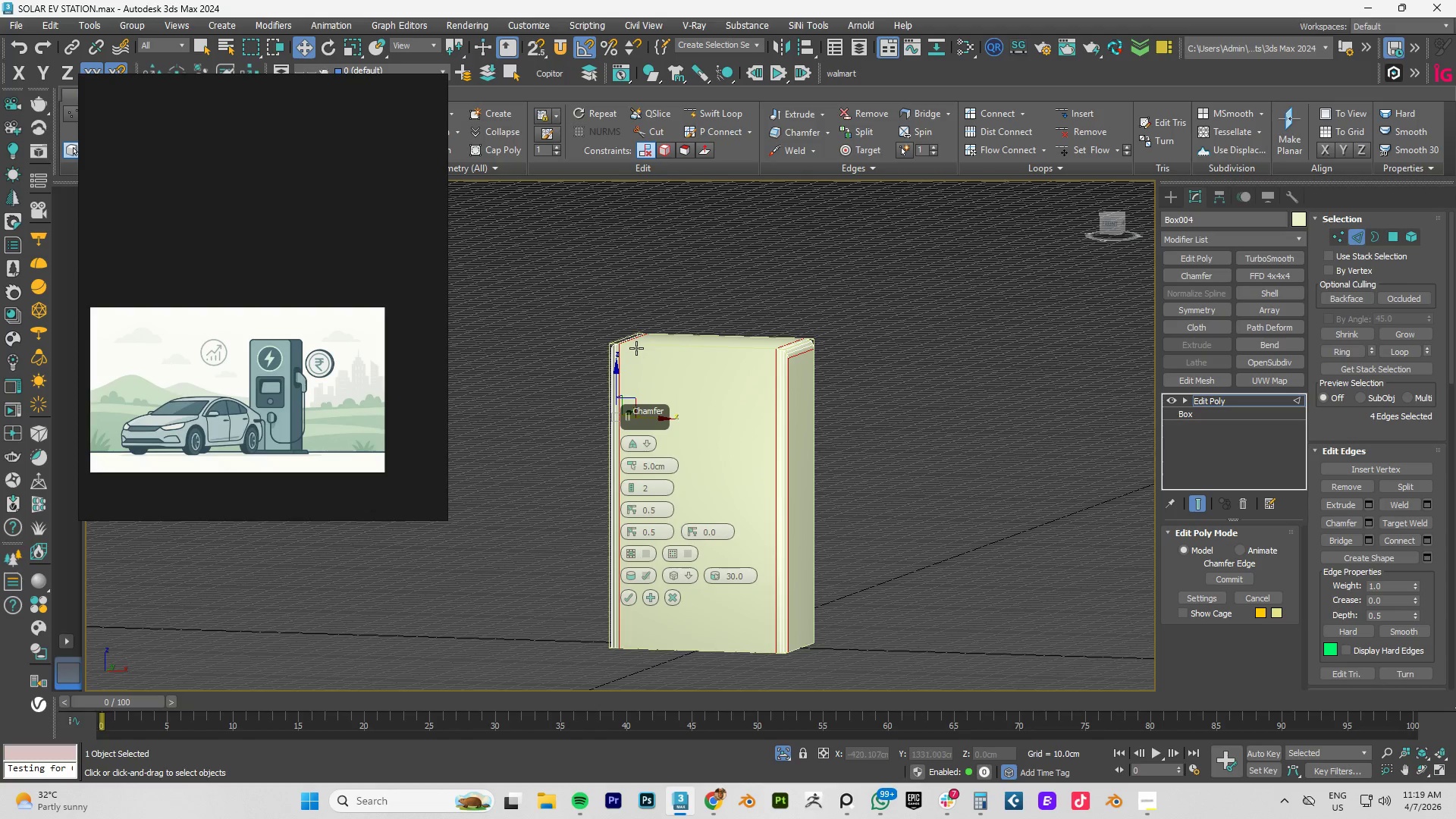 
left_click([636, 348])
 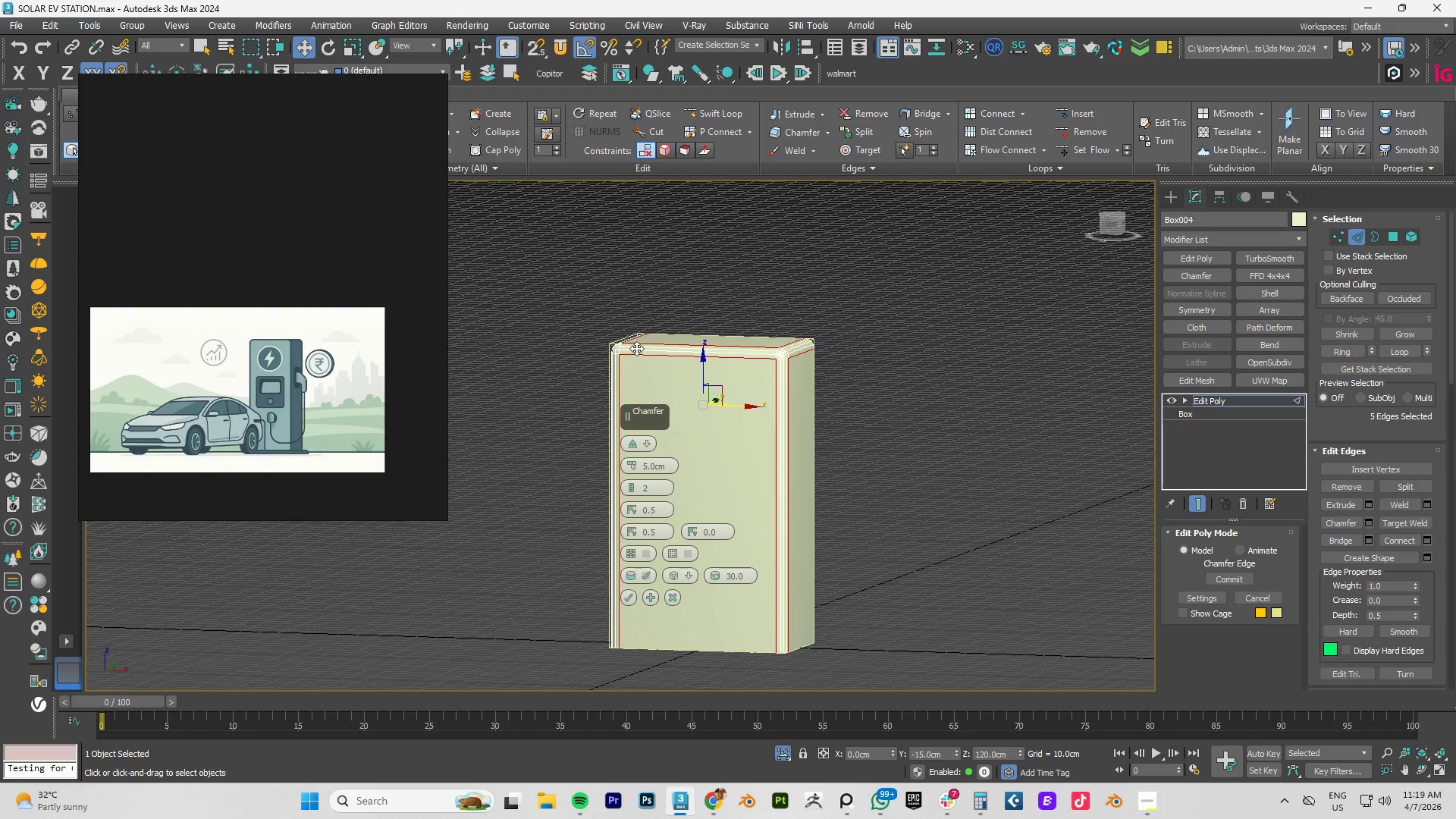 
hold_key(key=ControlLeft, duration=1.28)
left_click([812, 373])
 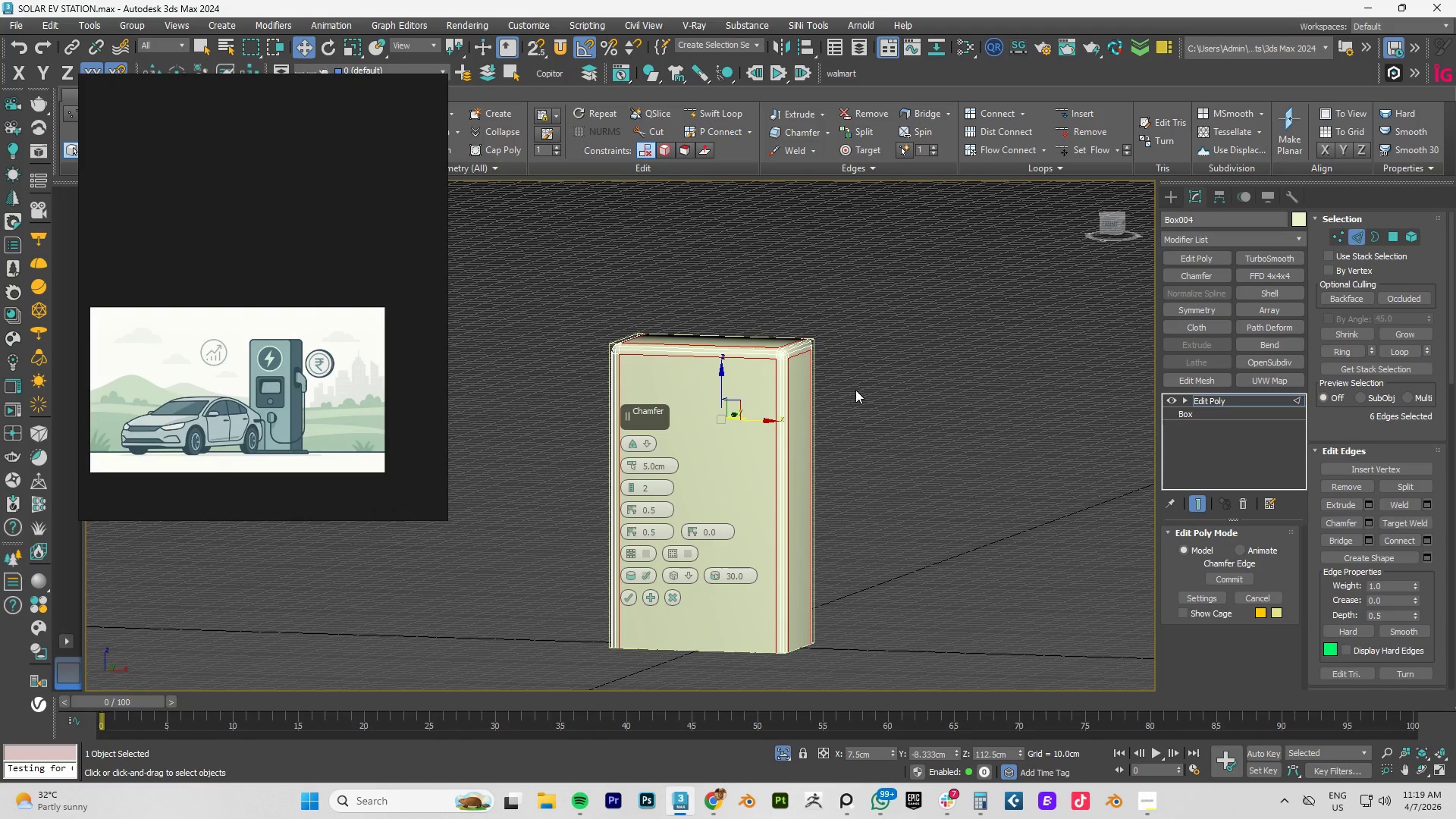 
hold_key(key=AltLeft, duration=0.78)
 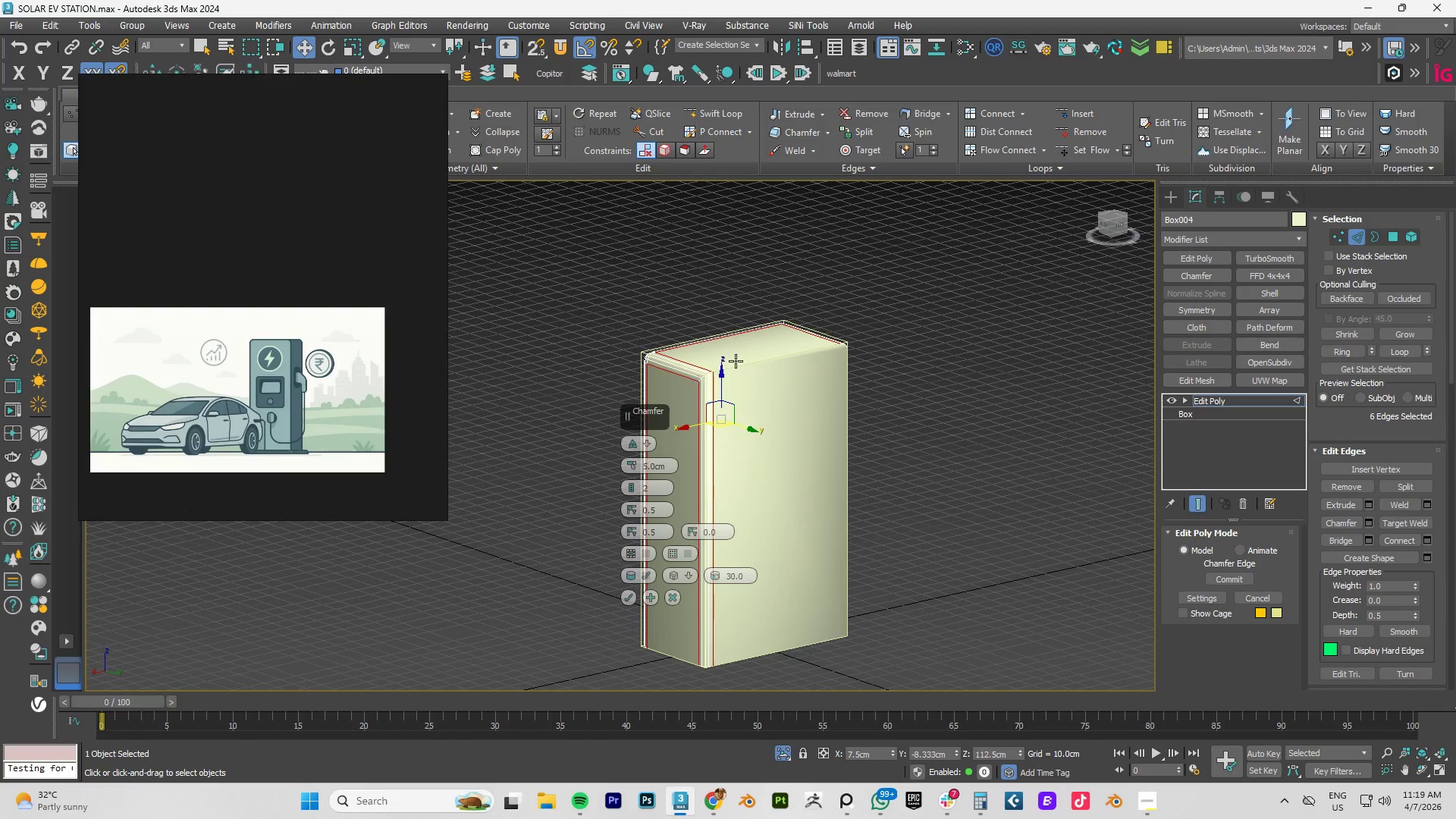 
hold_key(key=ControlLeft, duration=0.73)
left_click([744, 369])
 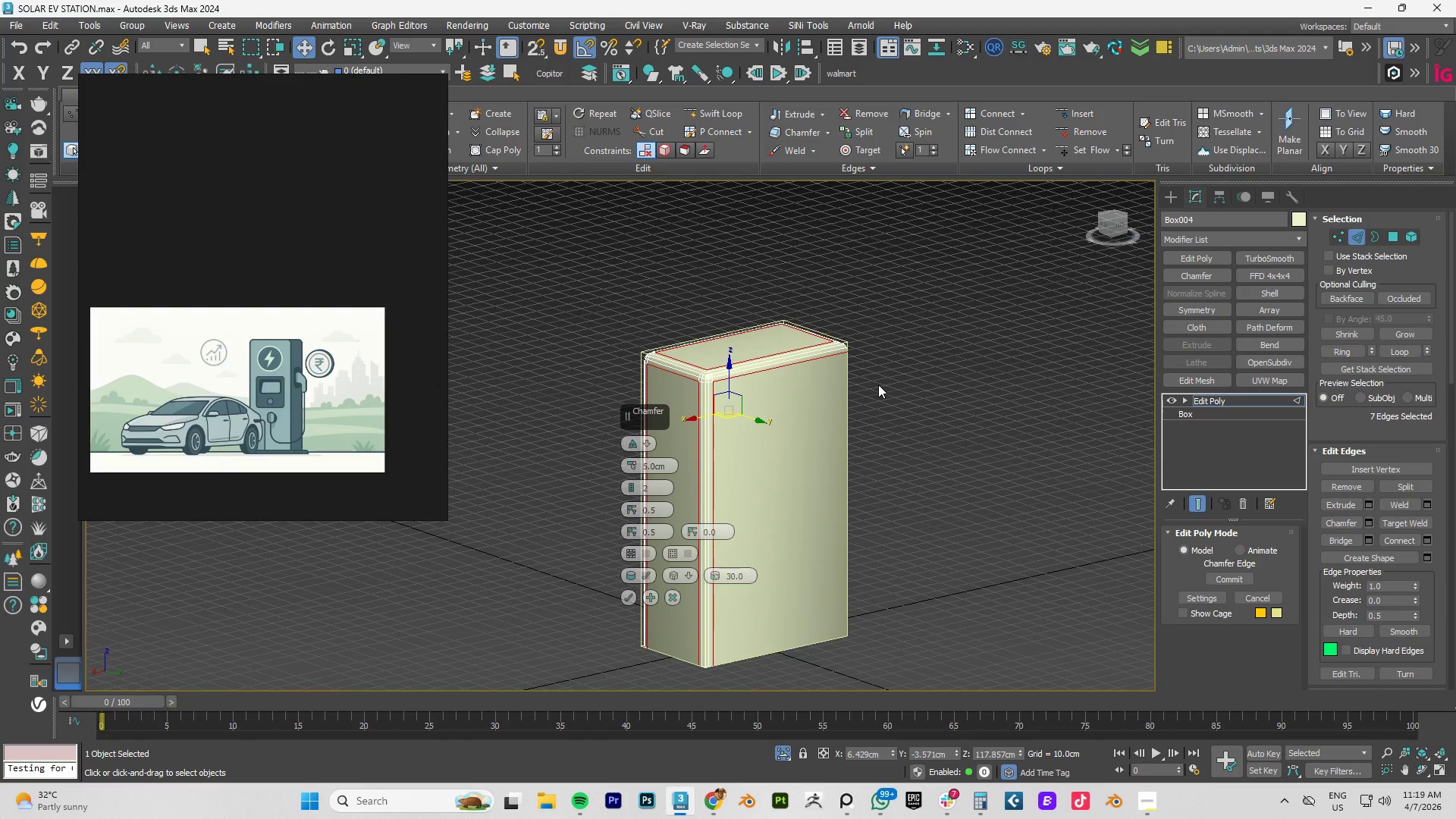 
hold_key(key=AltLeft, duration=0.48)
 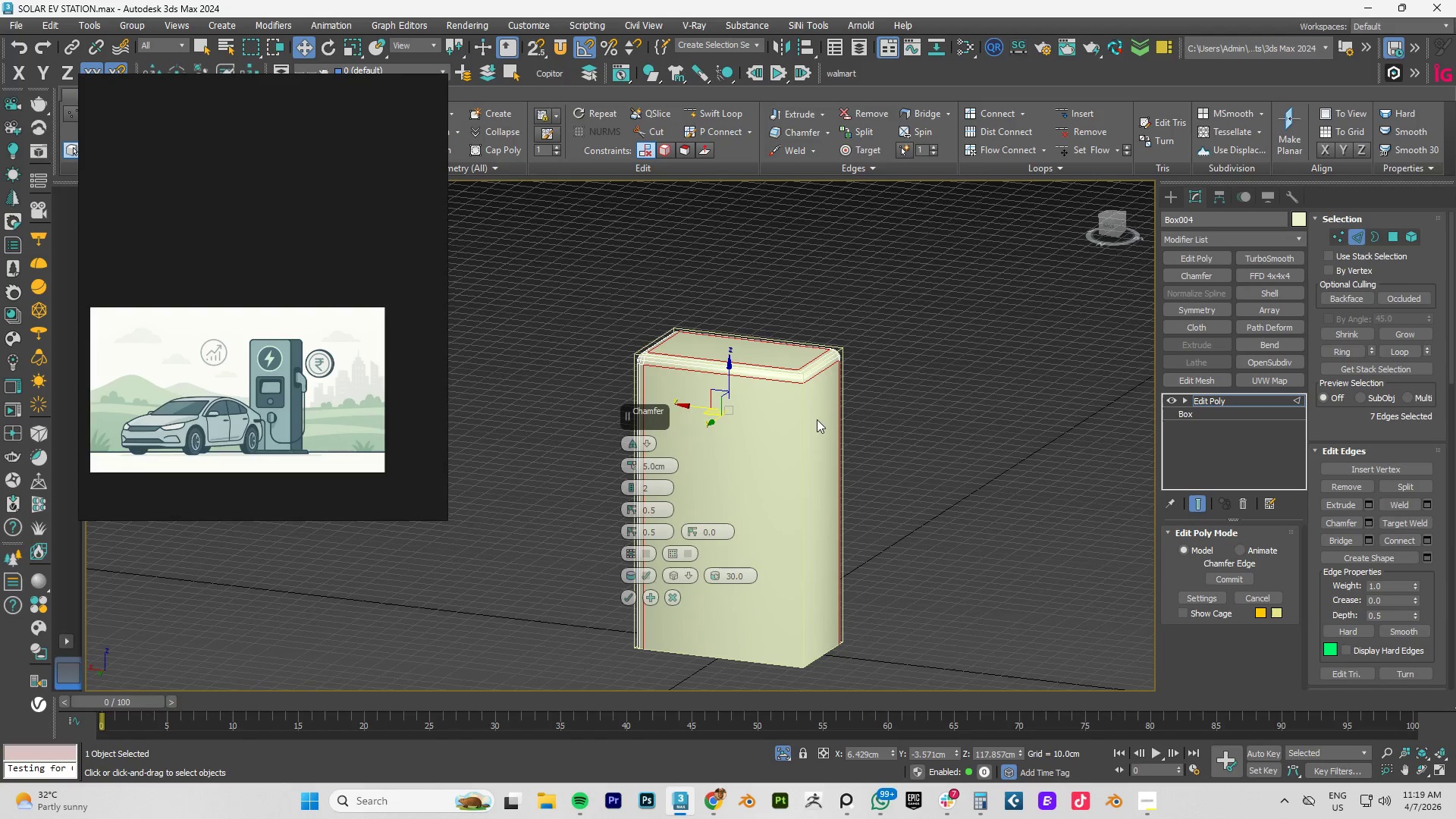 
hold_key(key=ControlLeft, duration=0.83)
left_click([803, 421])
 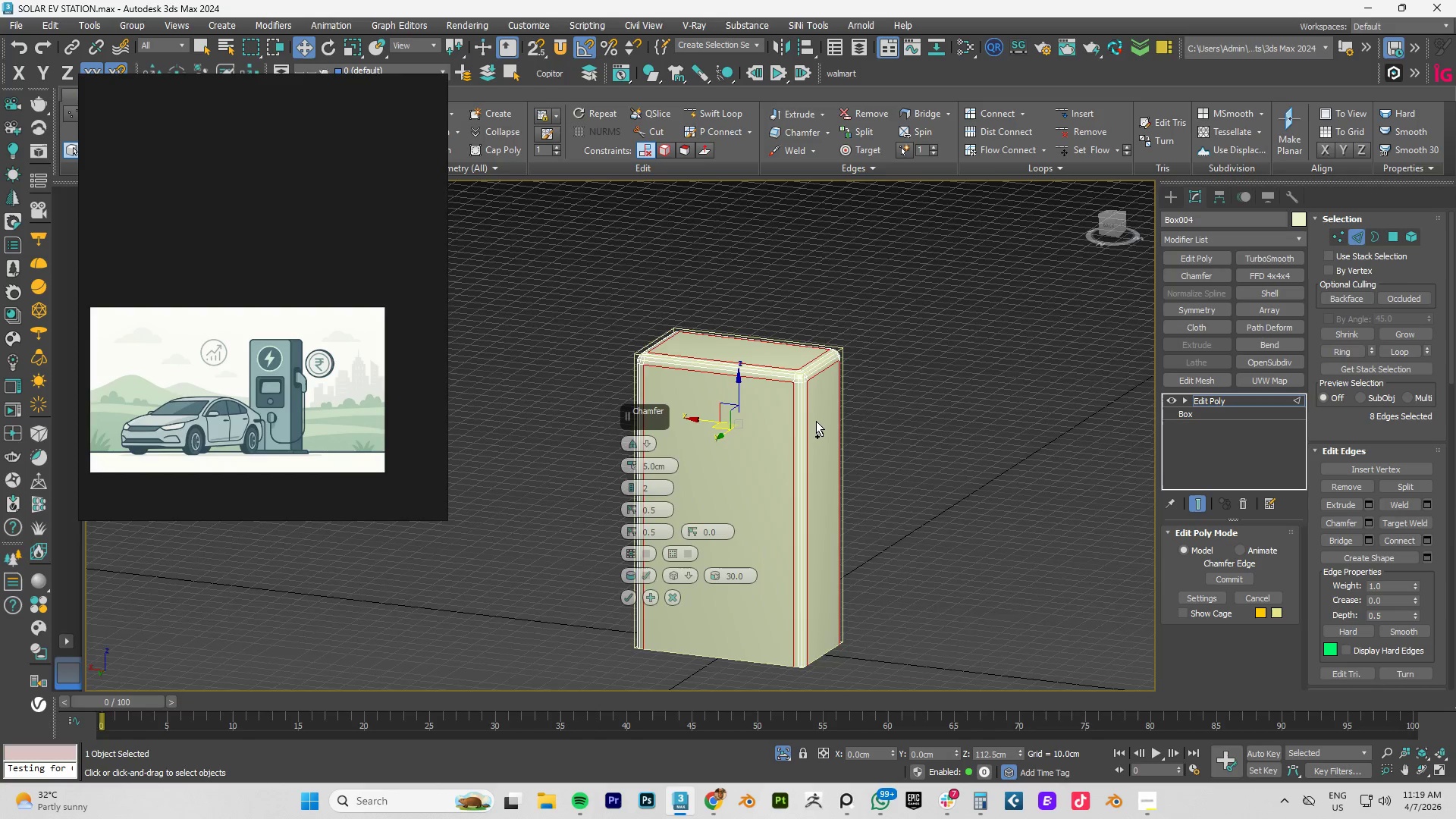 
hold_key(key=AltLeft, duration=1.25)
 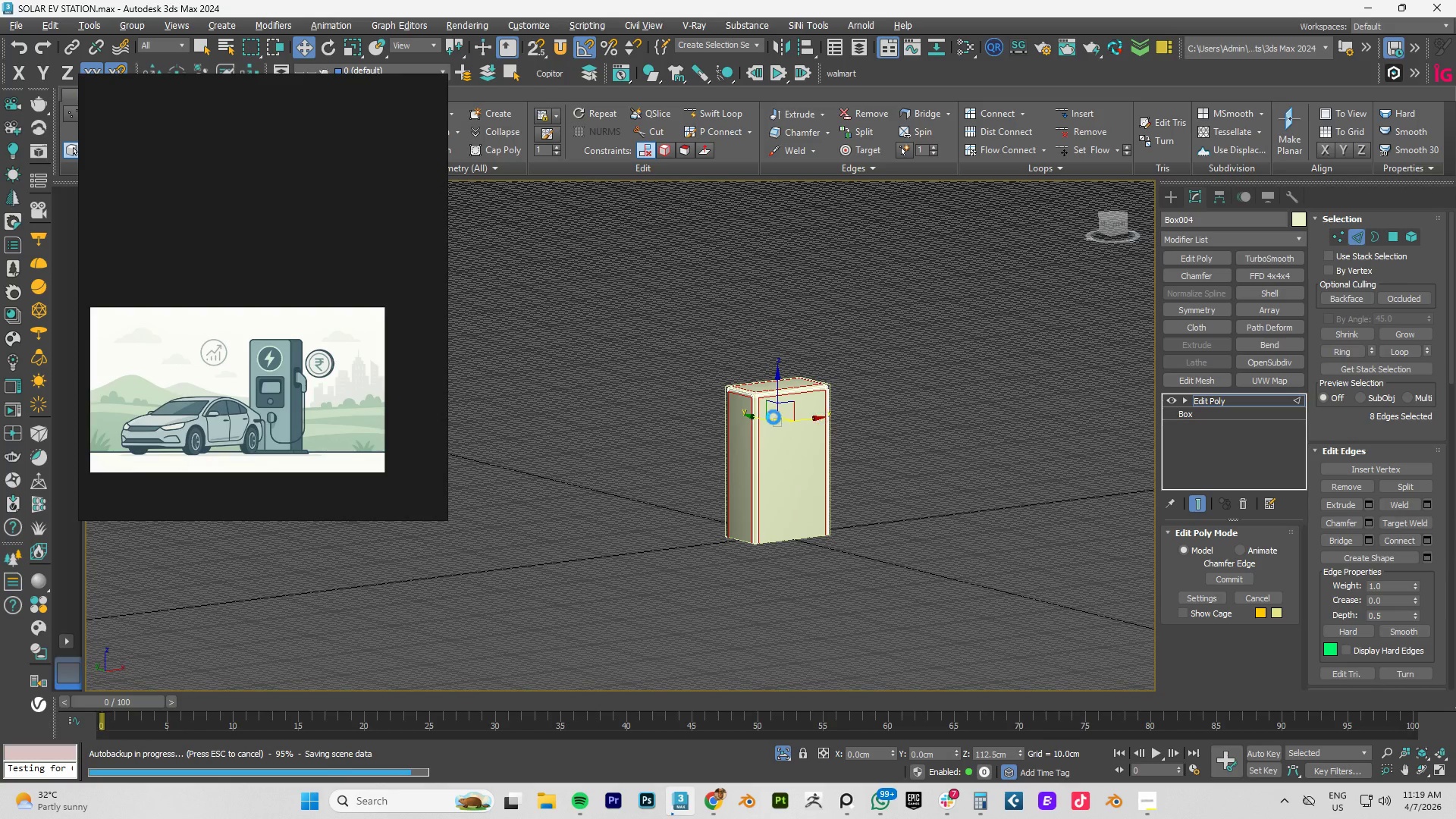 
scroll: coordinate [817, 421], scroll_direction: down, amount: 2.0
 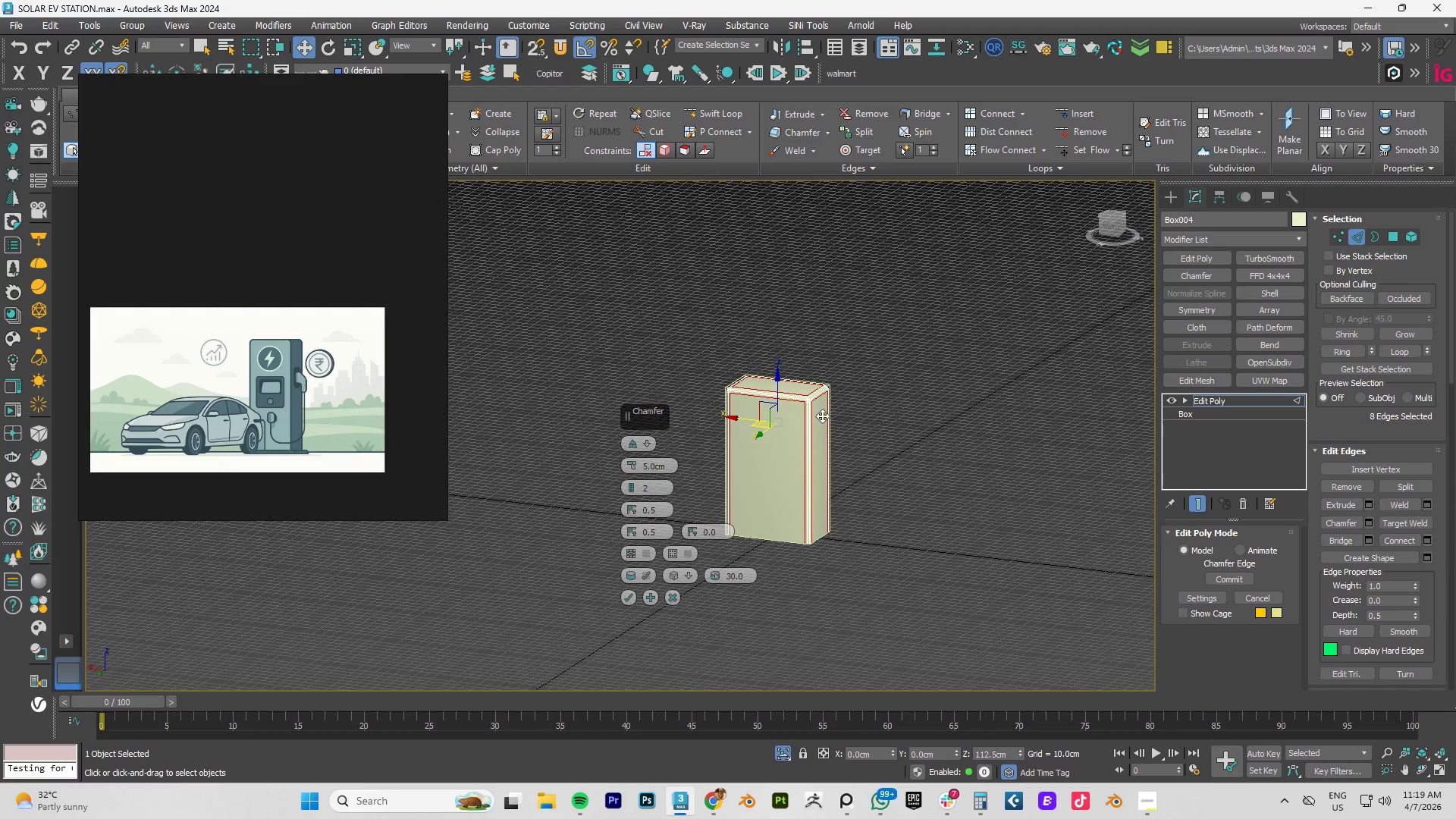 
scroll: coordinate [770, 416], scroll_direction: up, amount: 3.0
 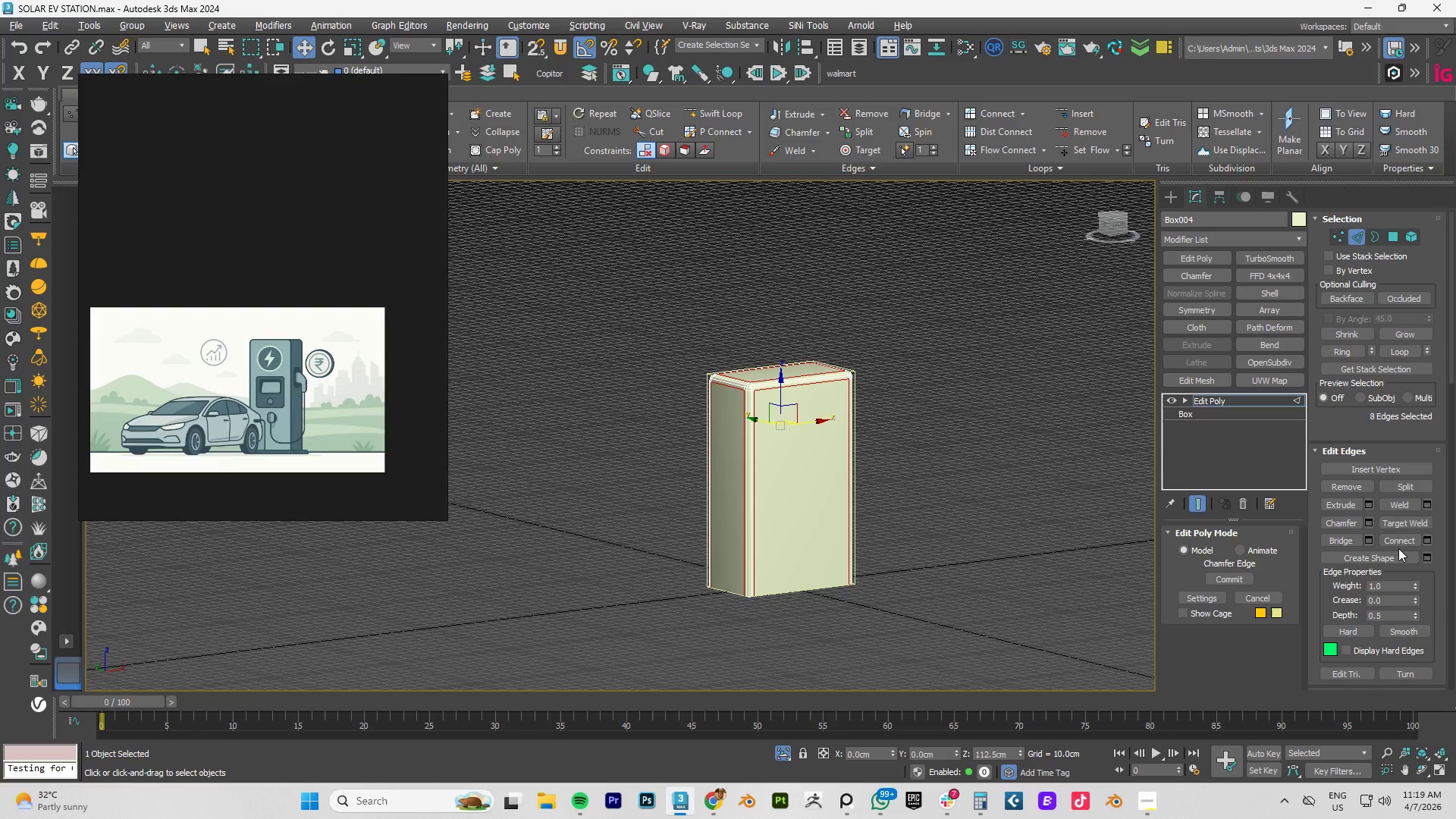 
left_click([1370, 523])
 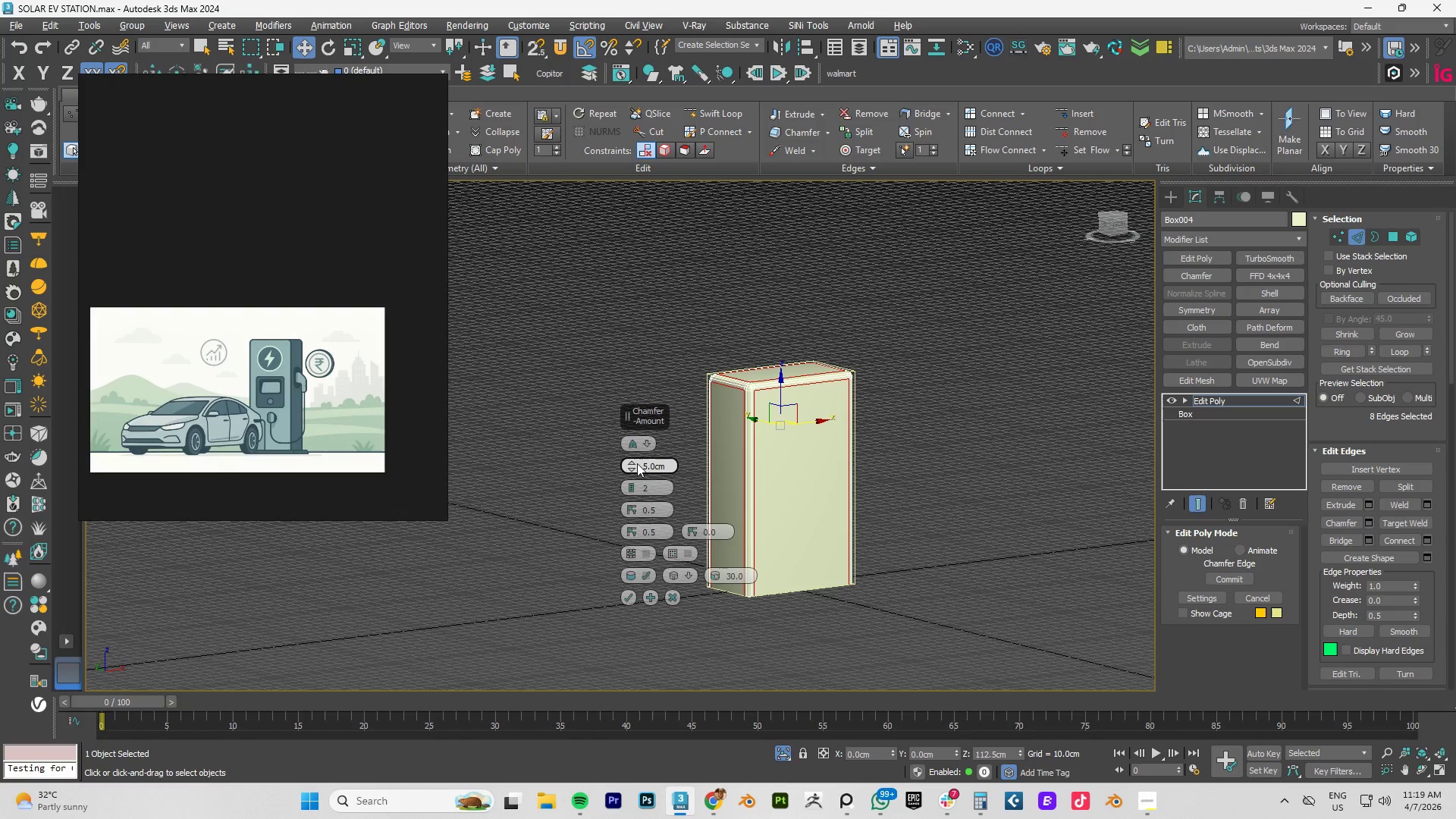 
left_click_drag(start_coordinate=[631, 463], to_coordinate=[630, 468])
 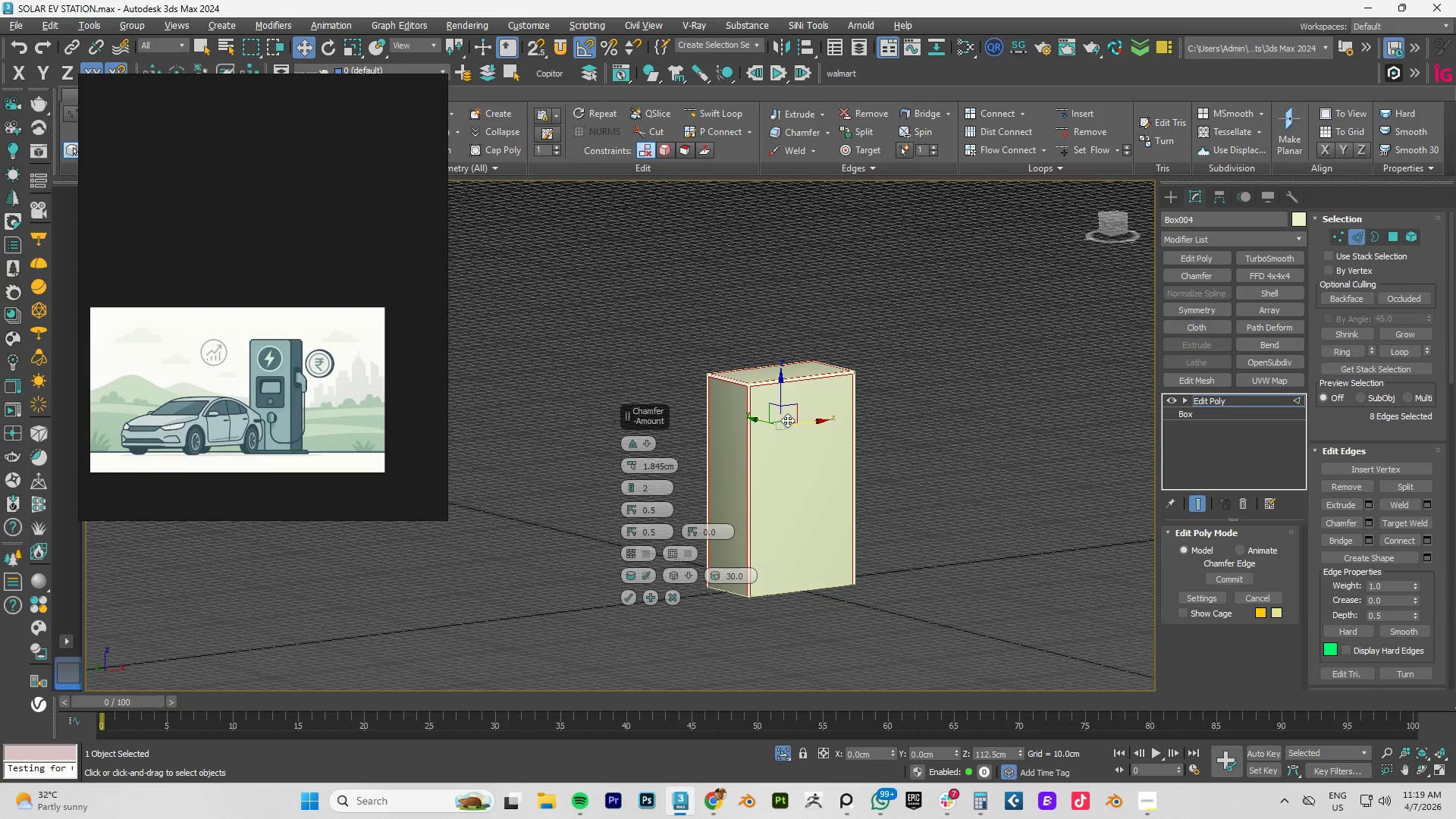 
scroll: coordinate [766, 418], scroll_direction: up, amount: 3.0
 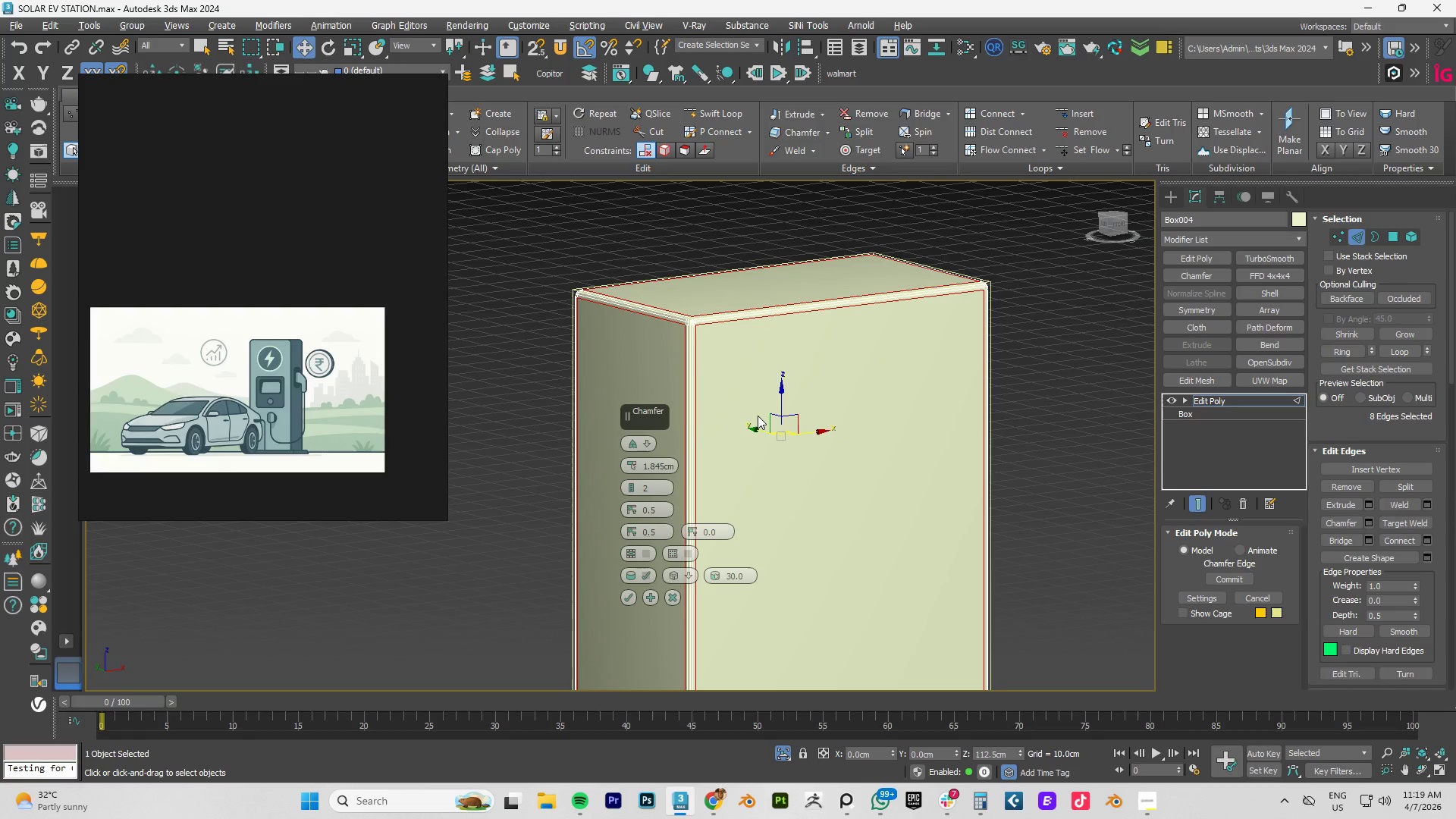 
type(fz)
 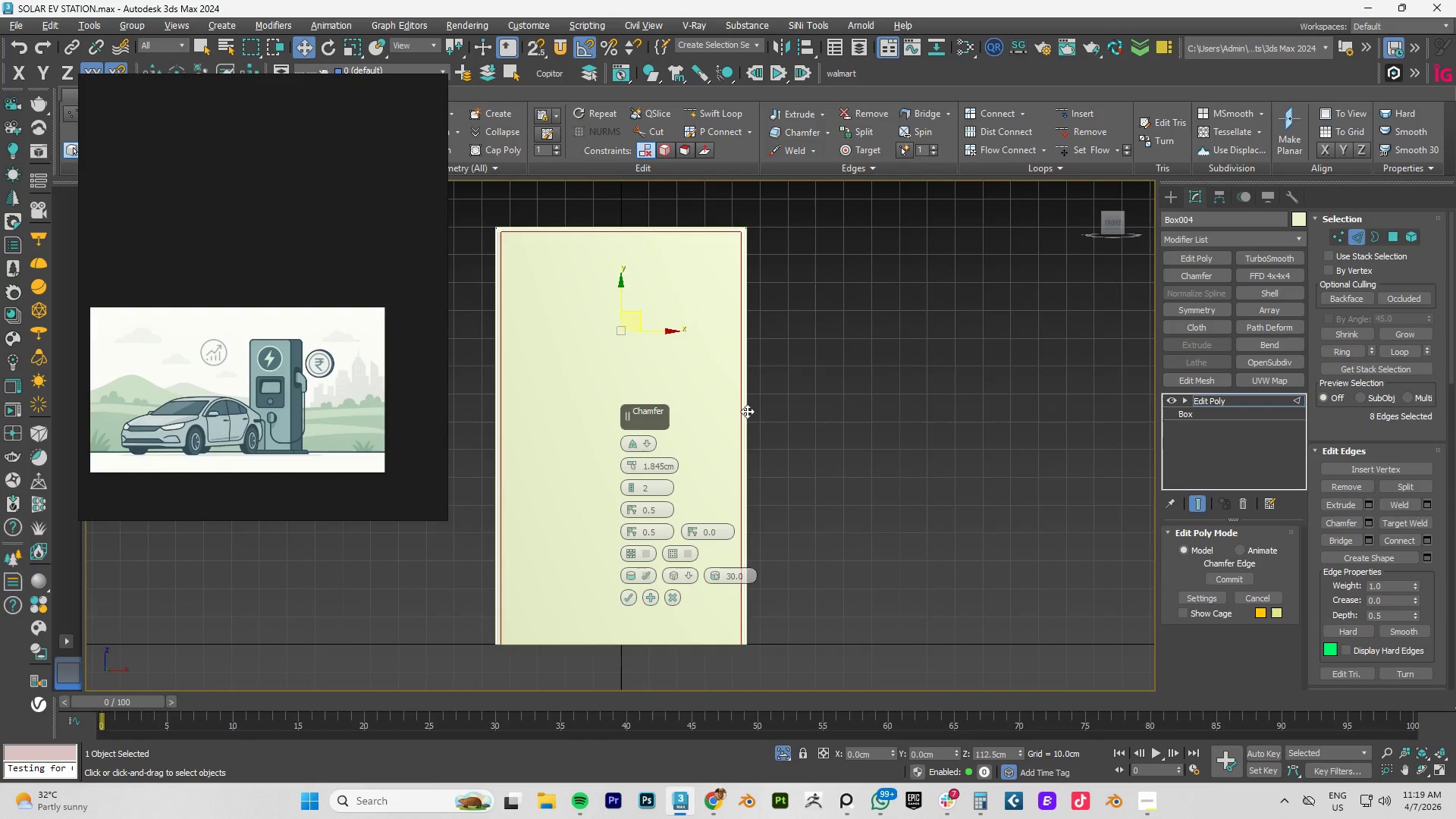 
scroll: coordinate [746, 411], scroll_direction: down, amount: 1.0
 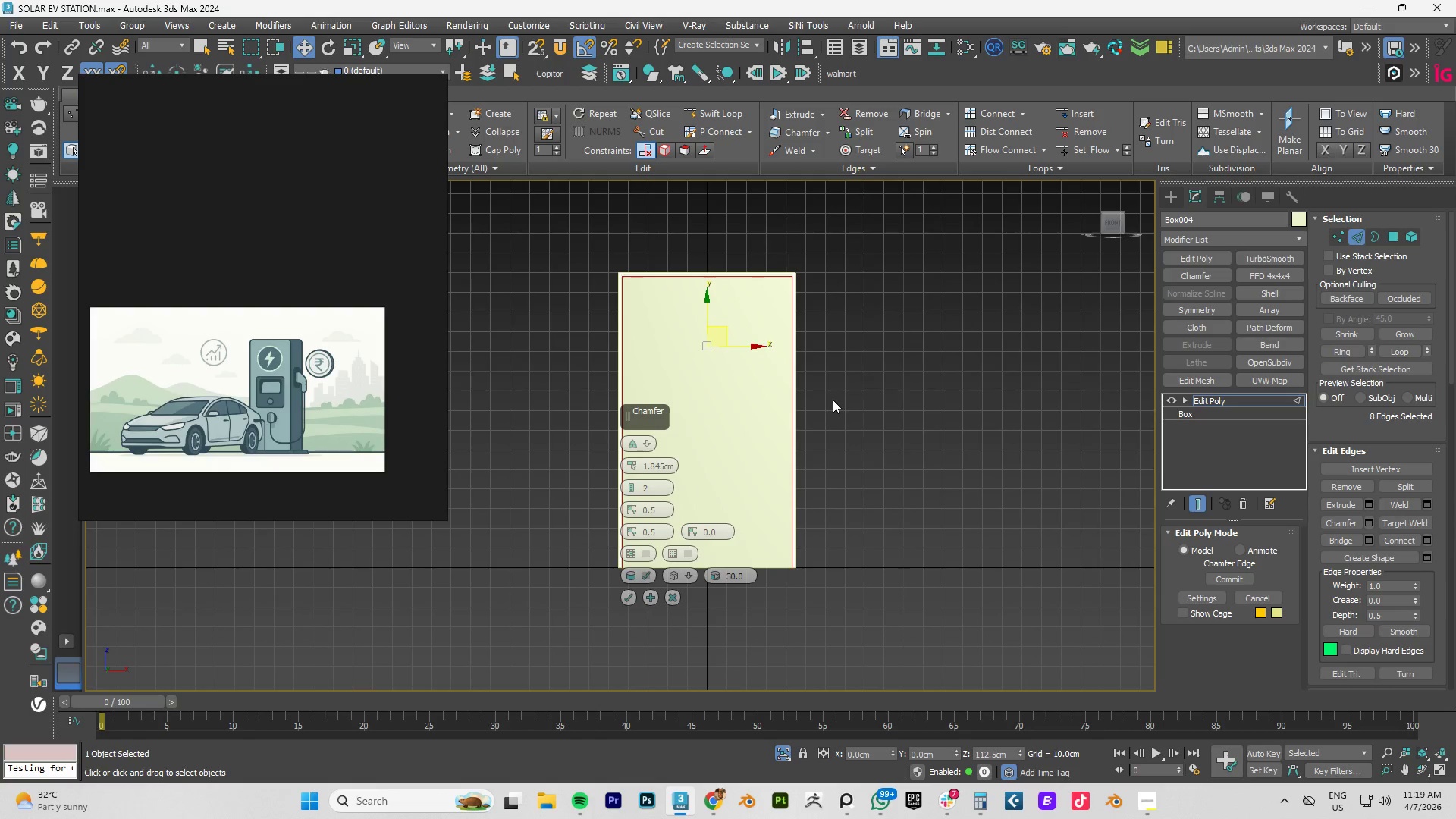 
scroll: coordinate [802, 420], scroll_direction: up, amount: 1.0
 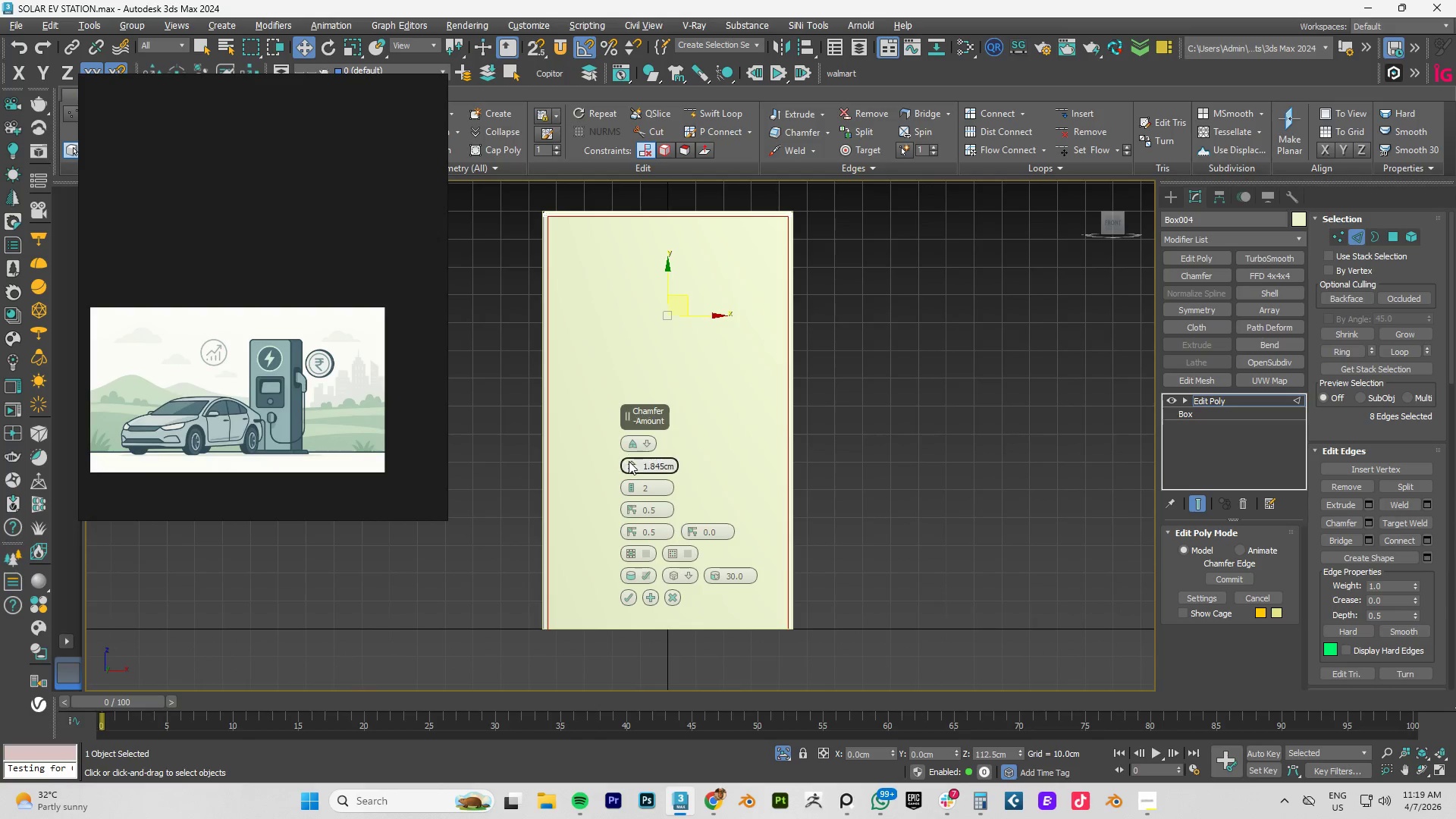 
key(F4)
 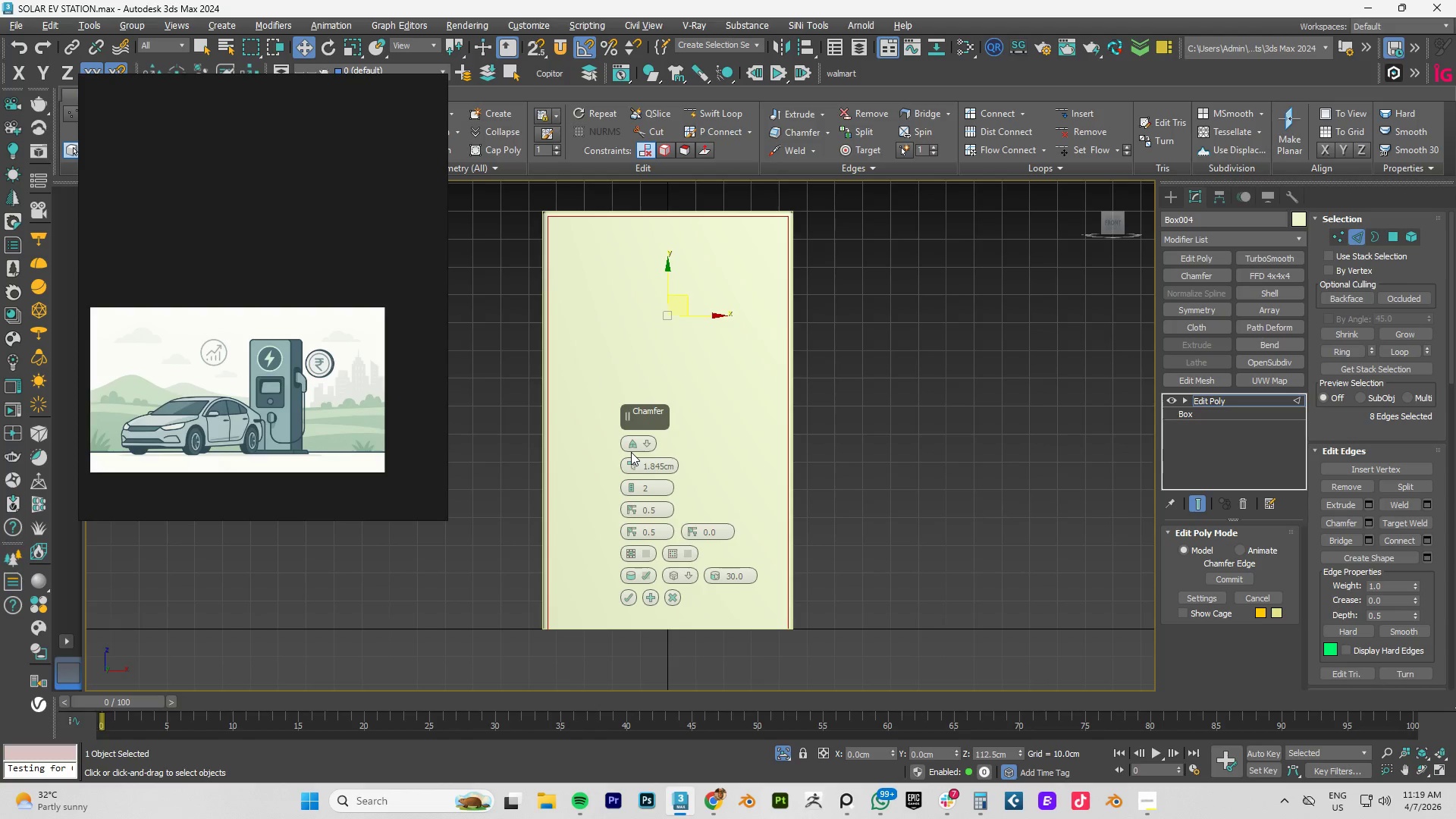 
key(F4)
 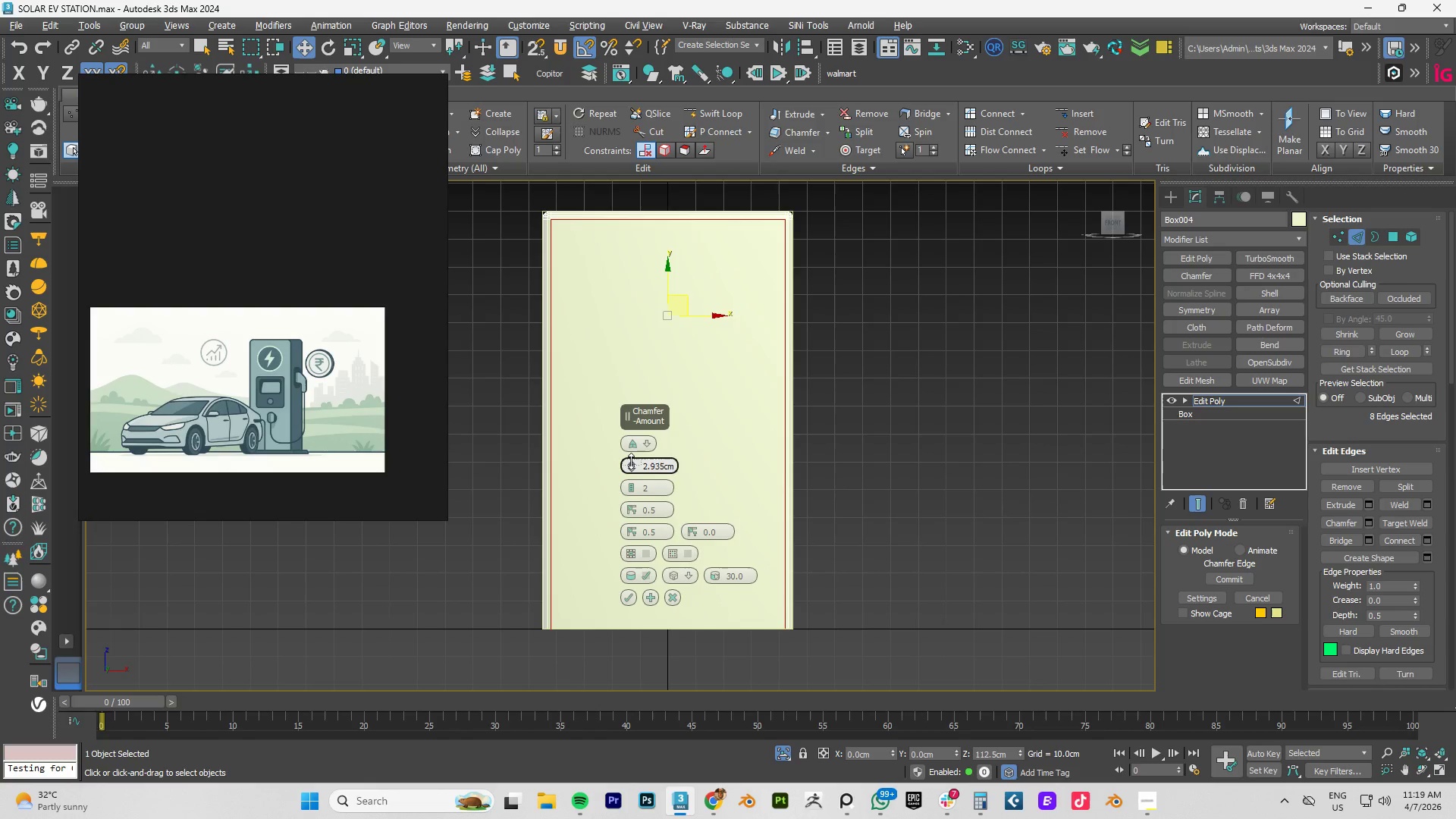 
wait(6.02)
 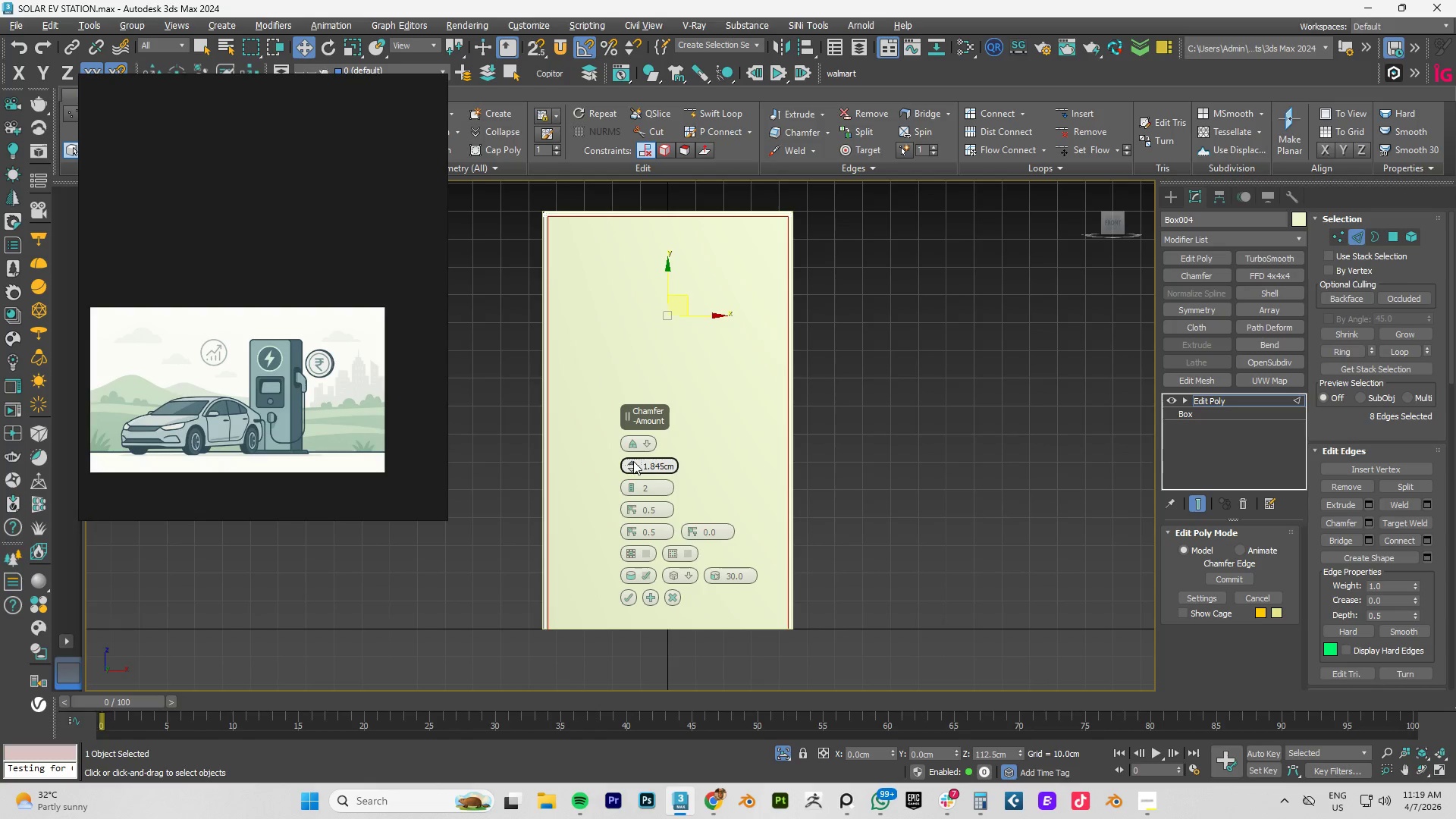 
hold_key(key=AltLeft, duration=0.95)
 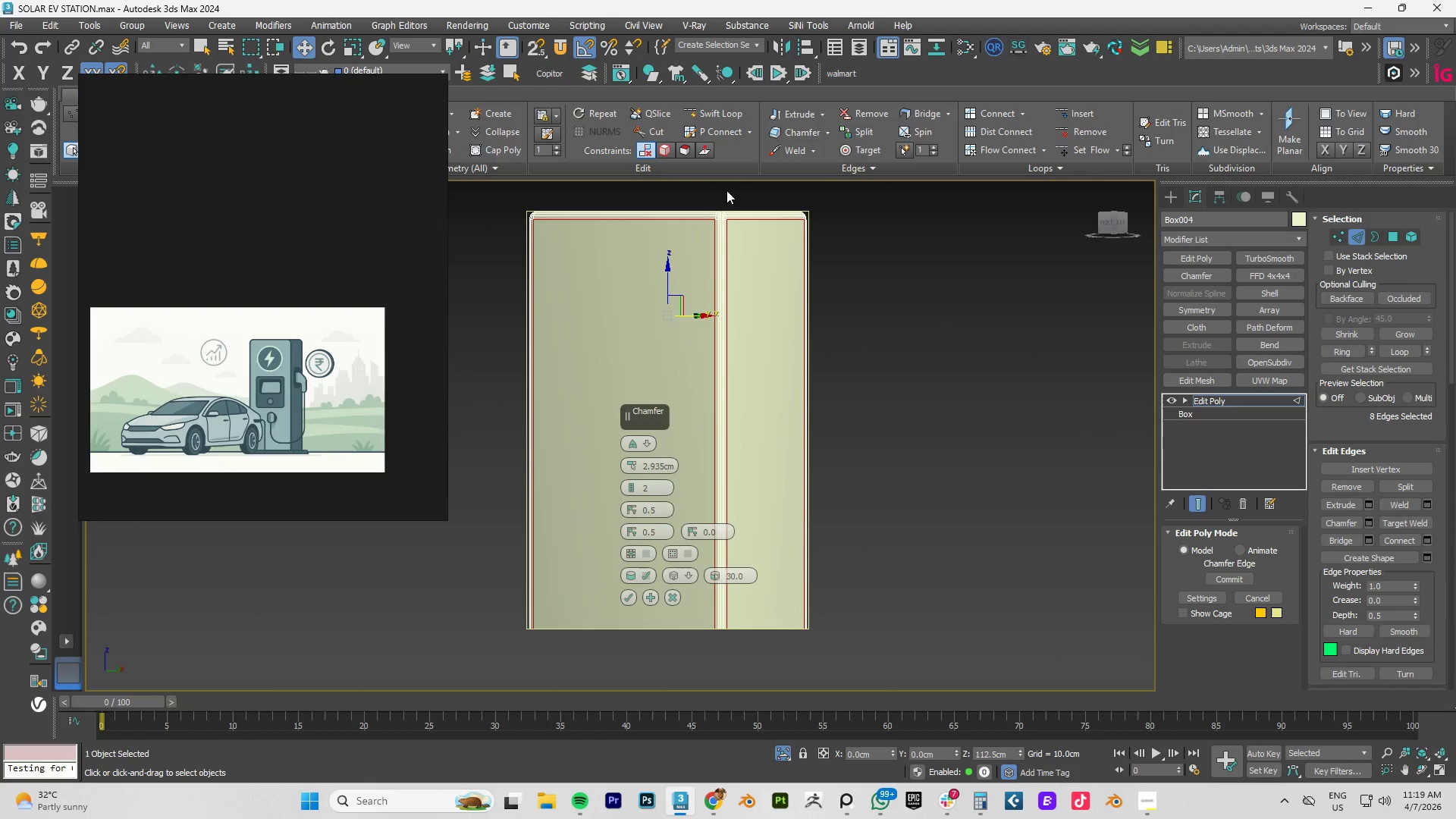 
scroll: coordinate [723, 233], scroll_direction: up, amount: 4.0
 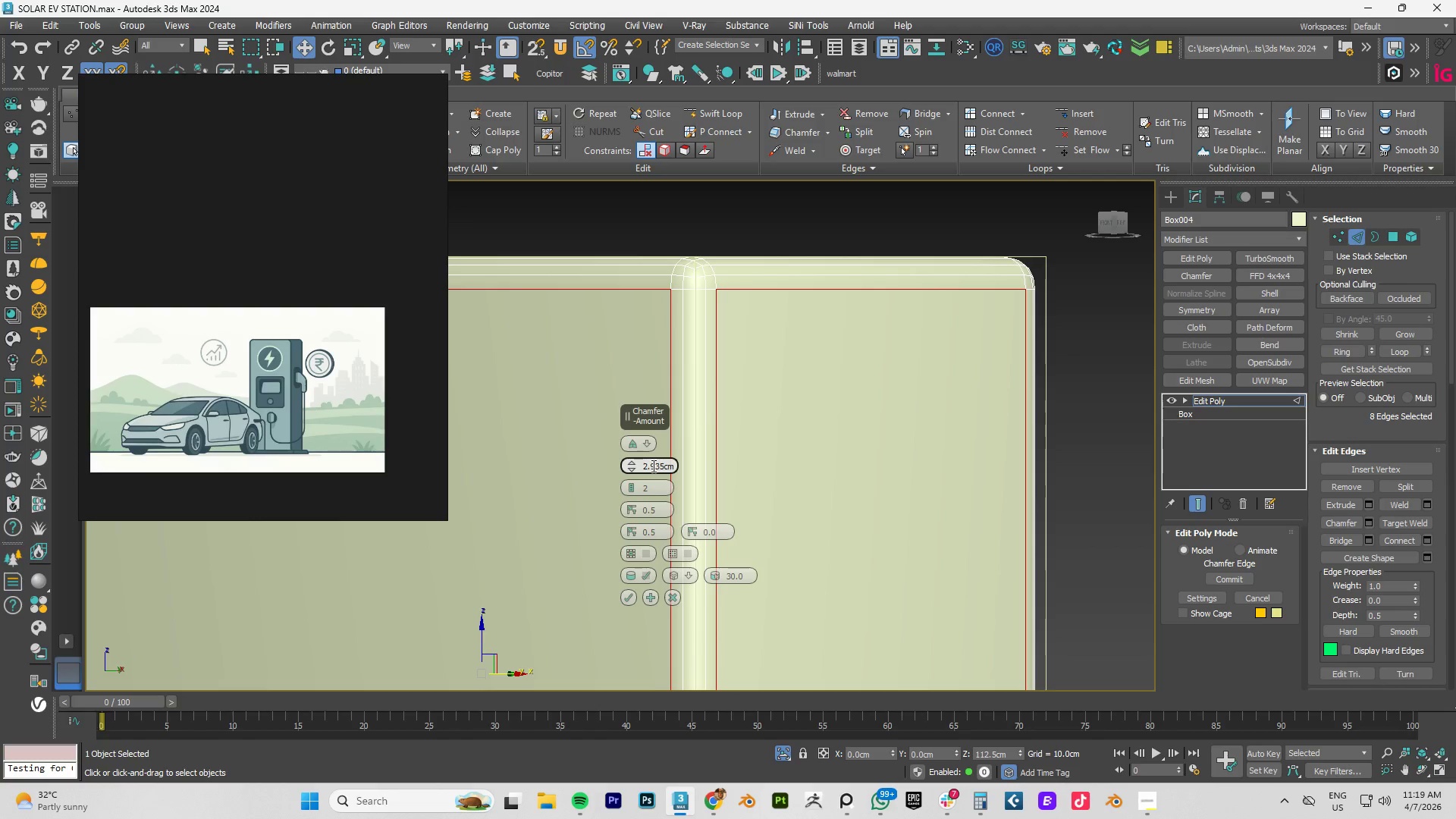 
double_click([648, 465])
 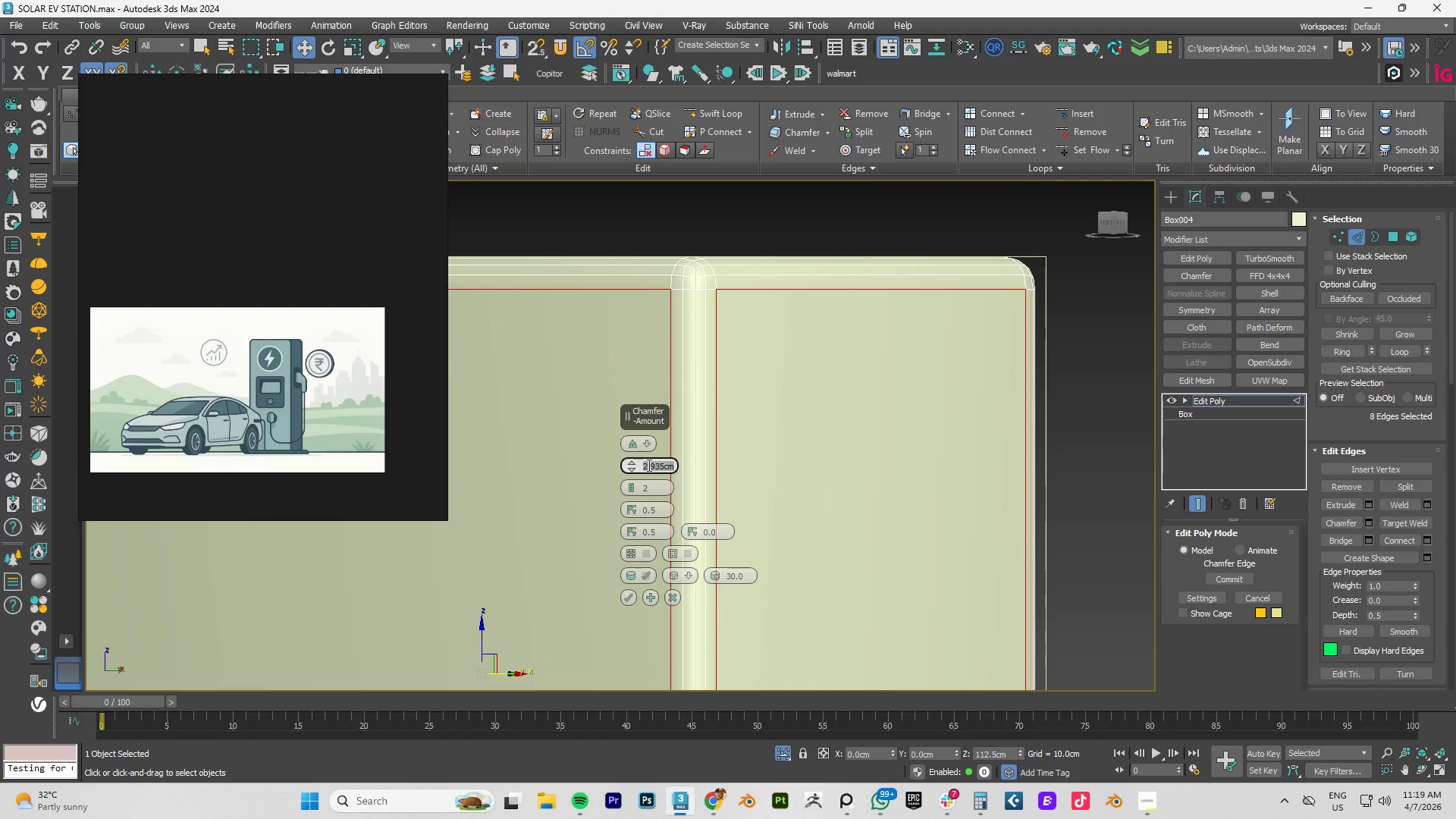 
key(Numpad3)
 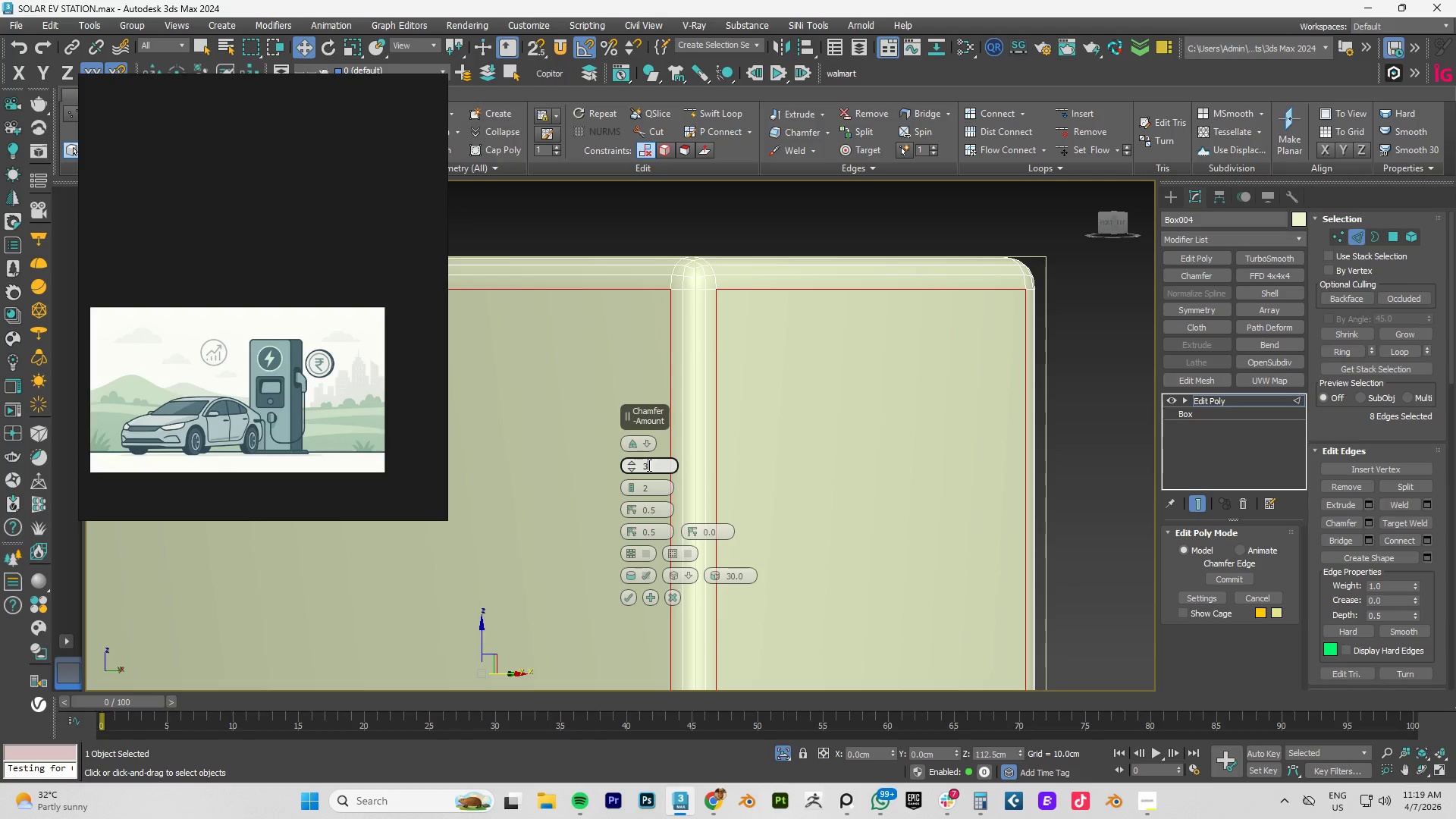 
key(NumpadEnter)
 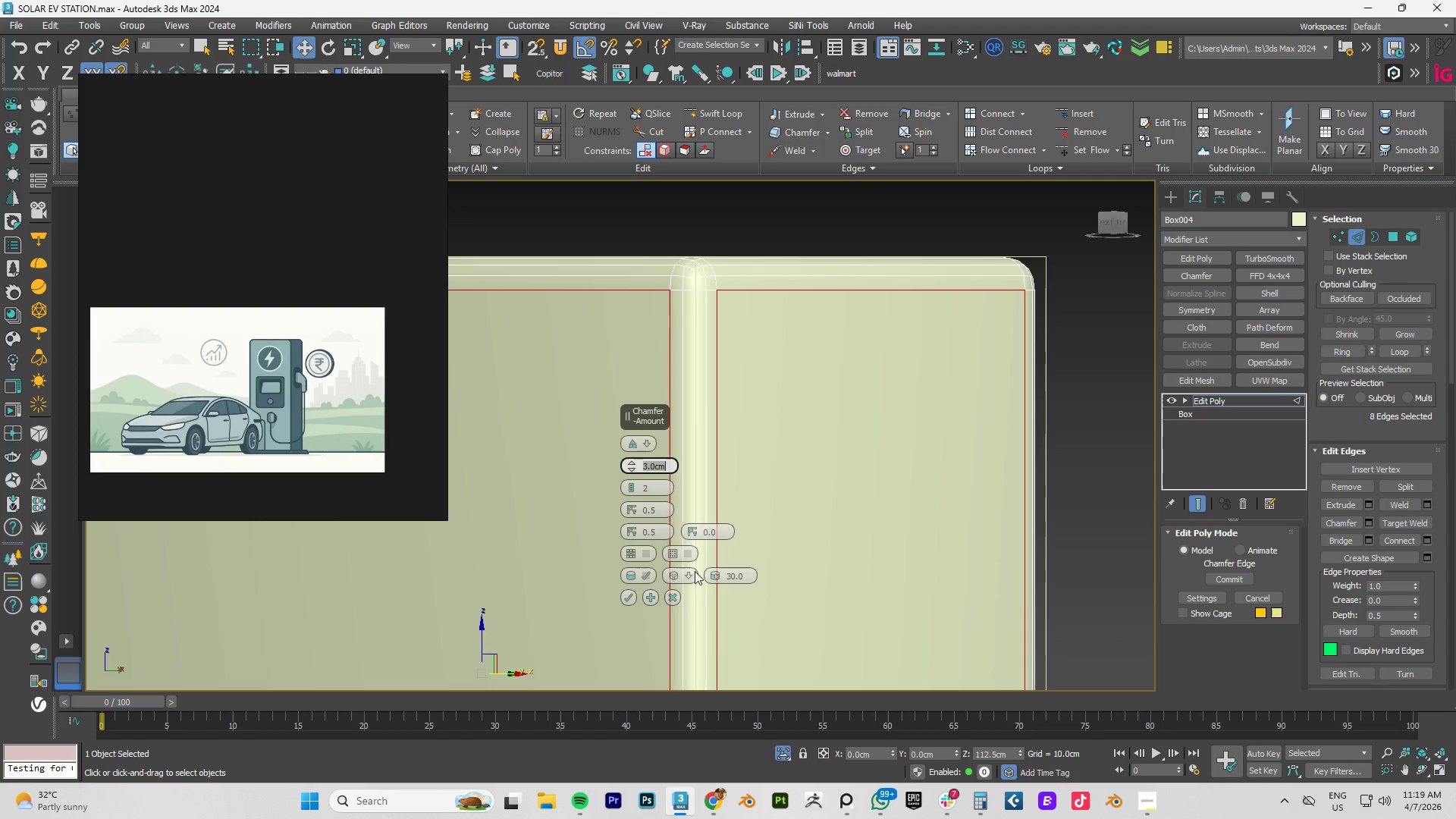 
left_click([715, 607])
 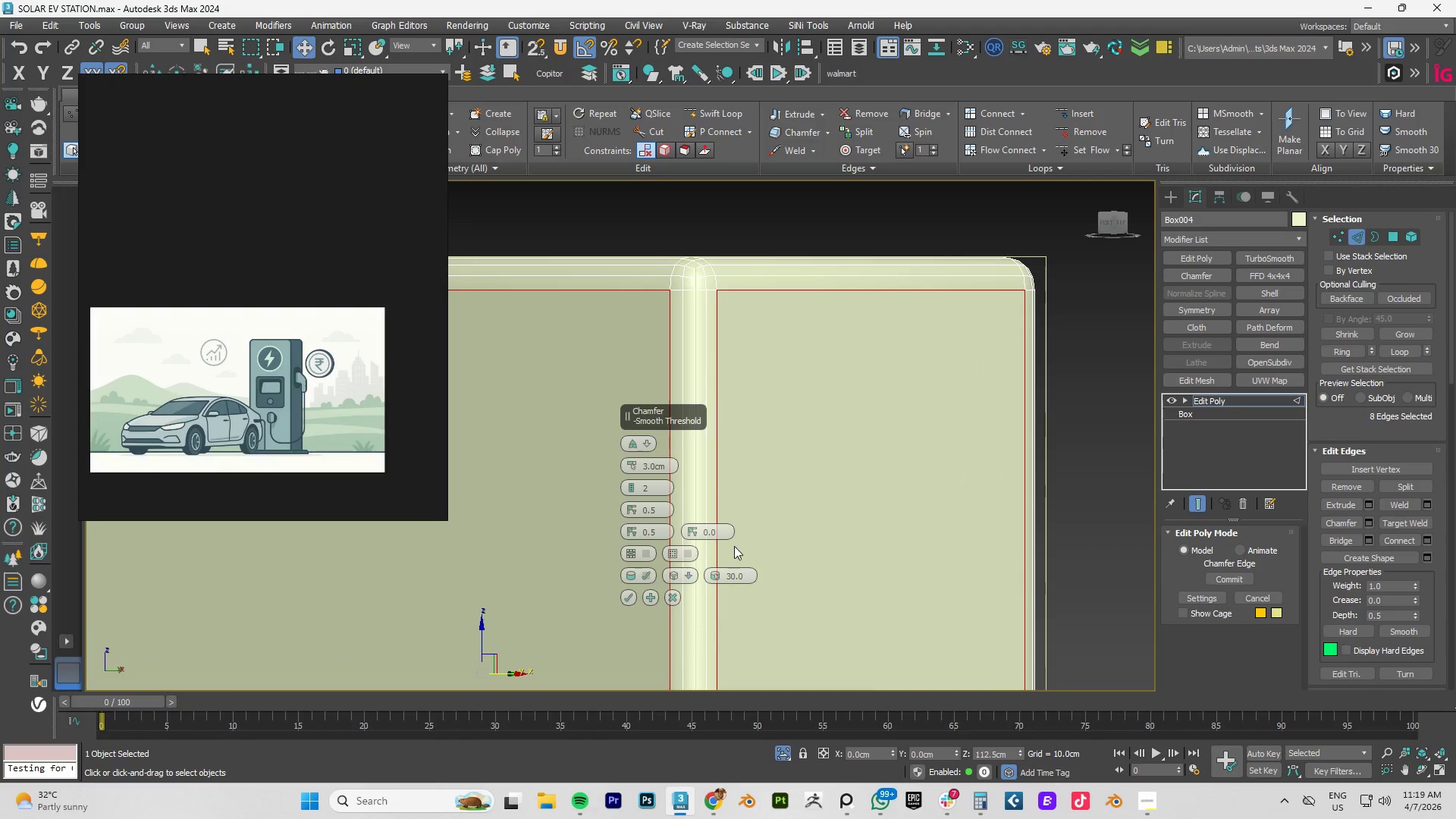 
scroll: coordinate [721, 473], scroll_direction: down, amount: 3.0
 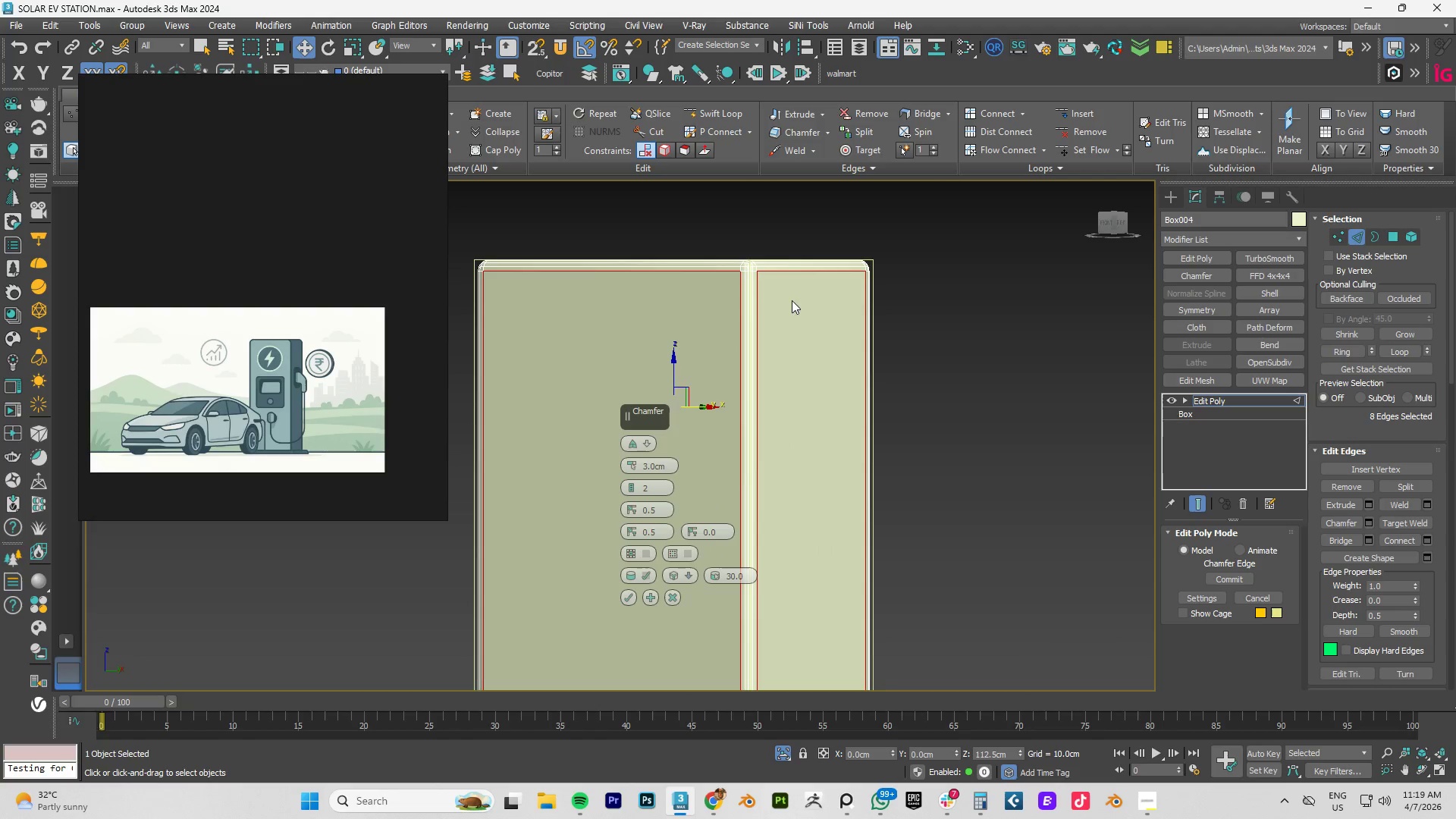 
hold_key(key=AltLeft, duration=0.78)
 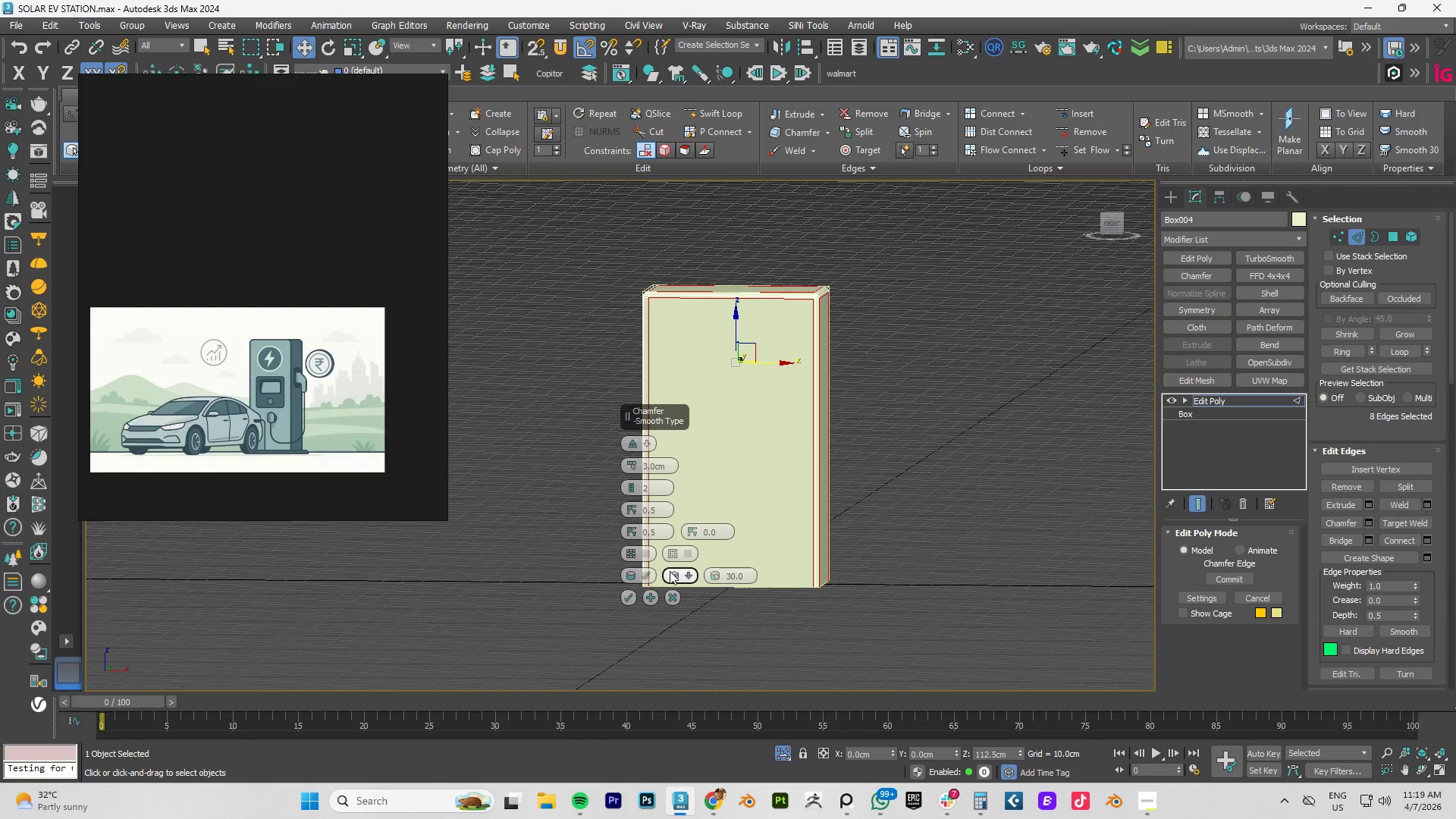 
scroll: coordinate [799, 318], scroll_direction: down, amount: 2.0
 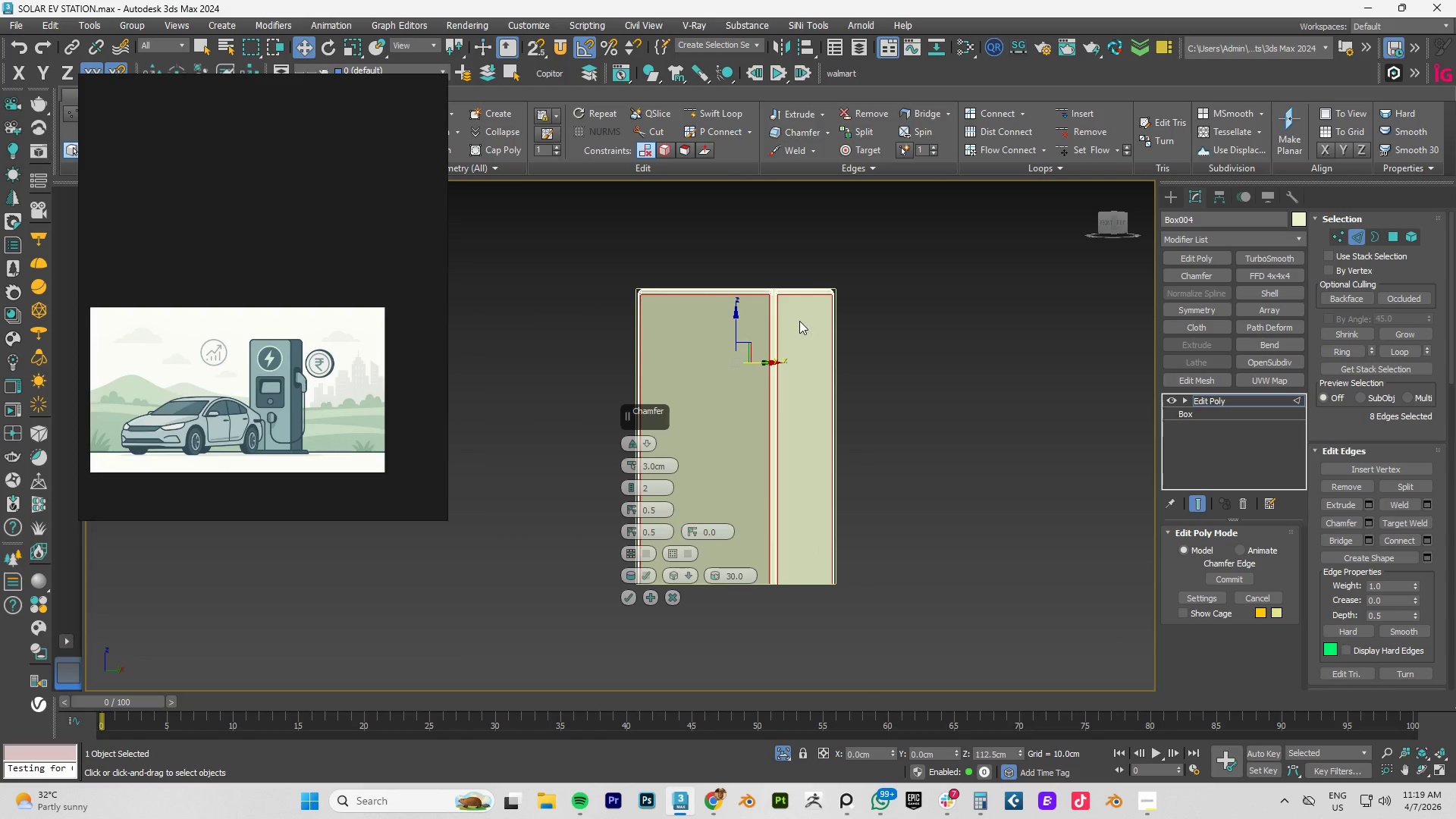 
left_click([686, 575])
 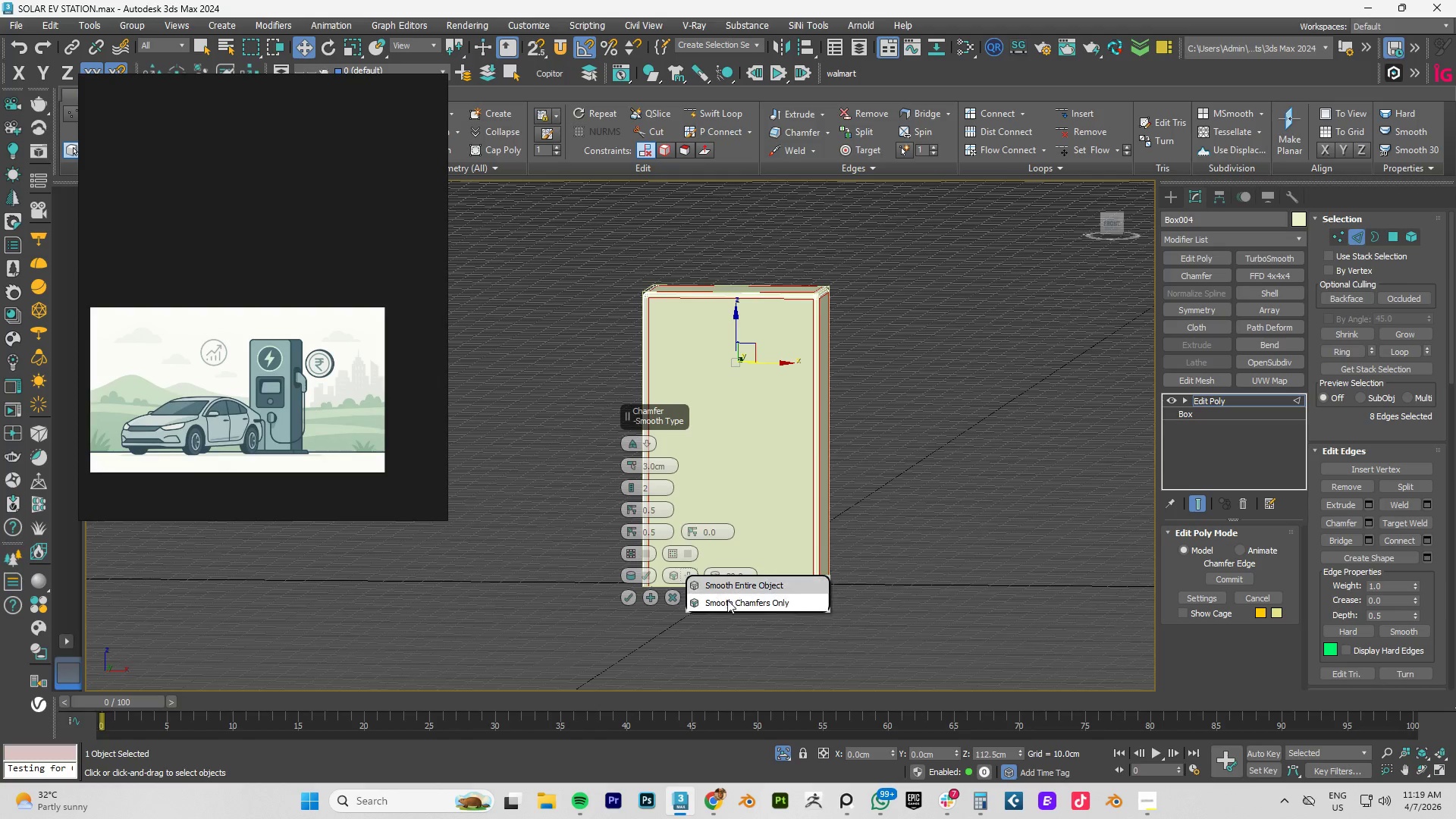 
left_click([729, 600])
 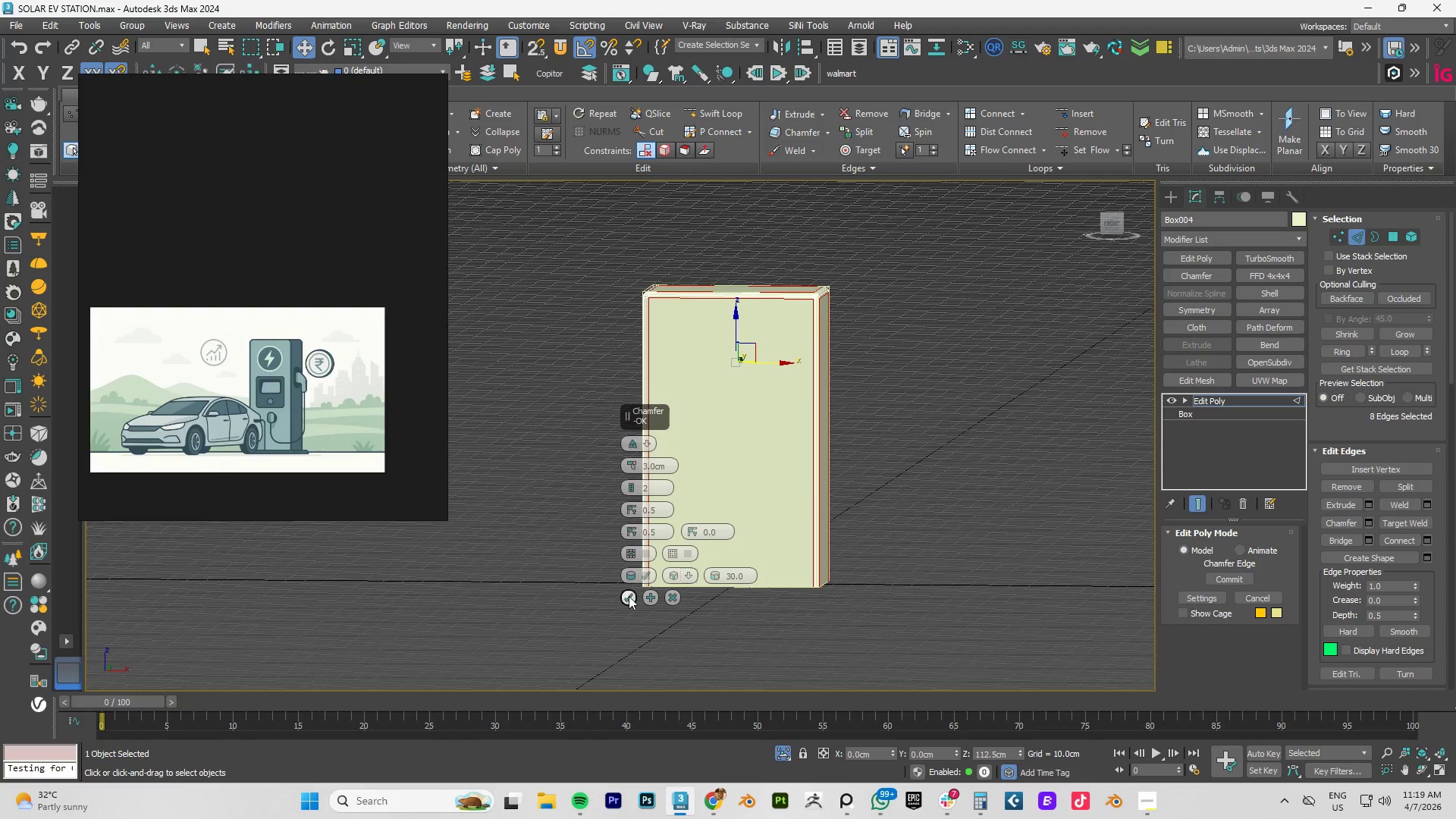 
left_click([629, 596])
 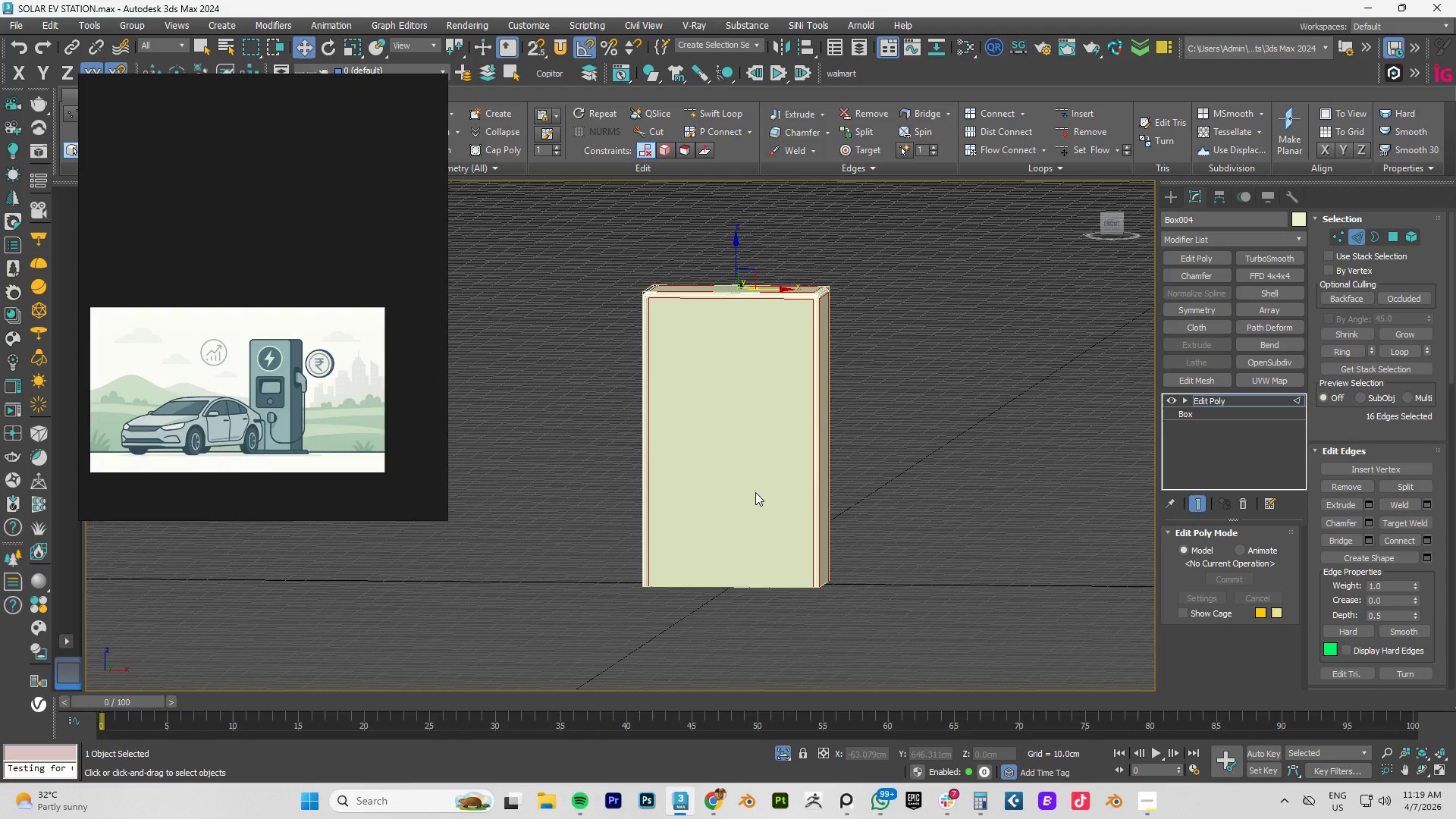 
hold_key(key=AltLeft, duration=1.48)
 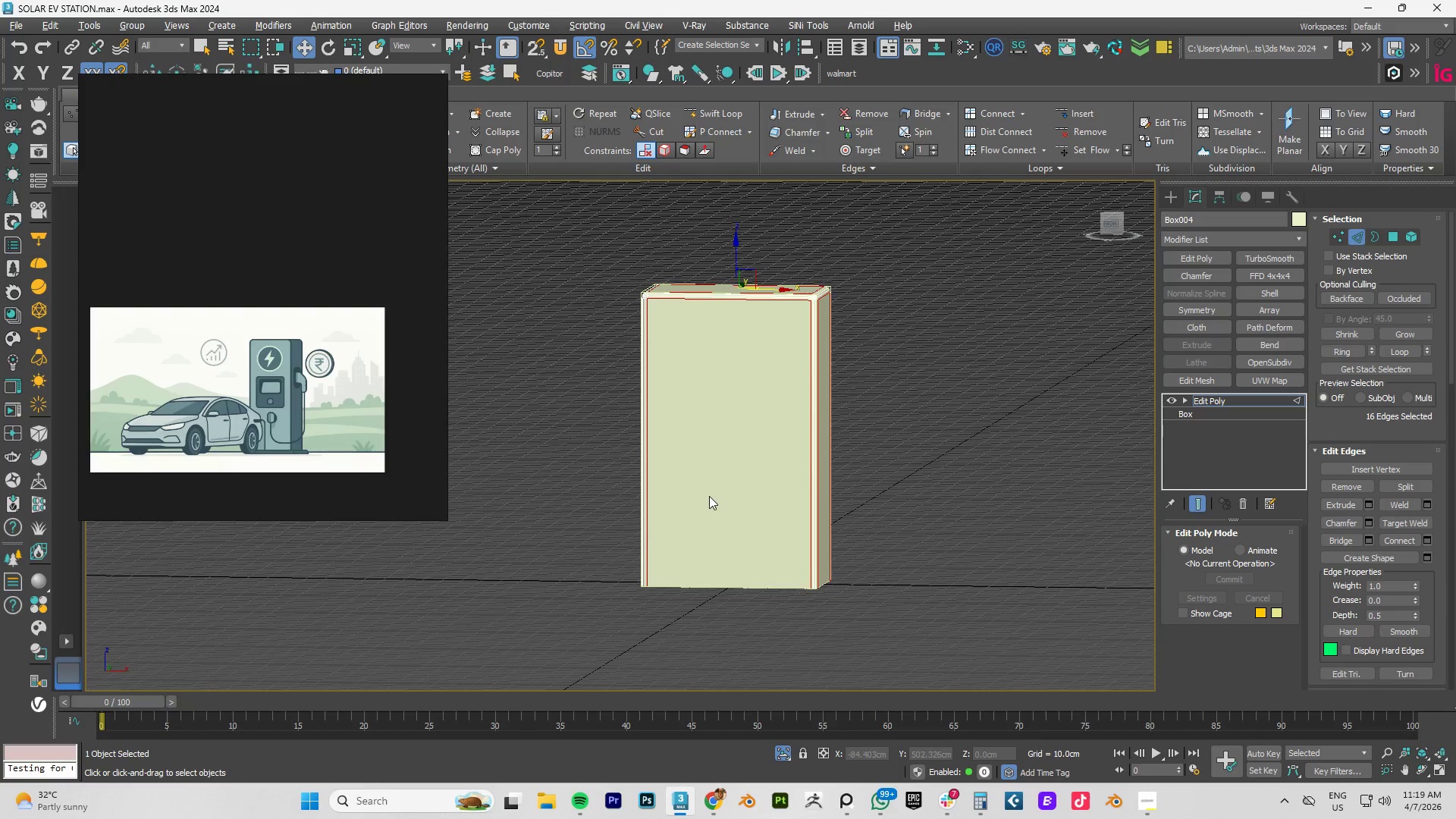 
type(fz)
 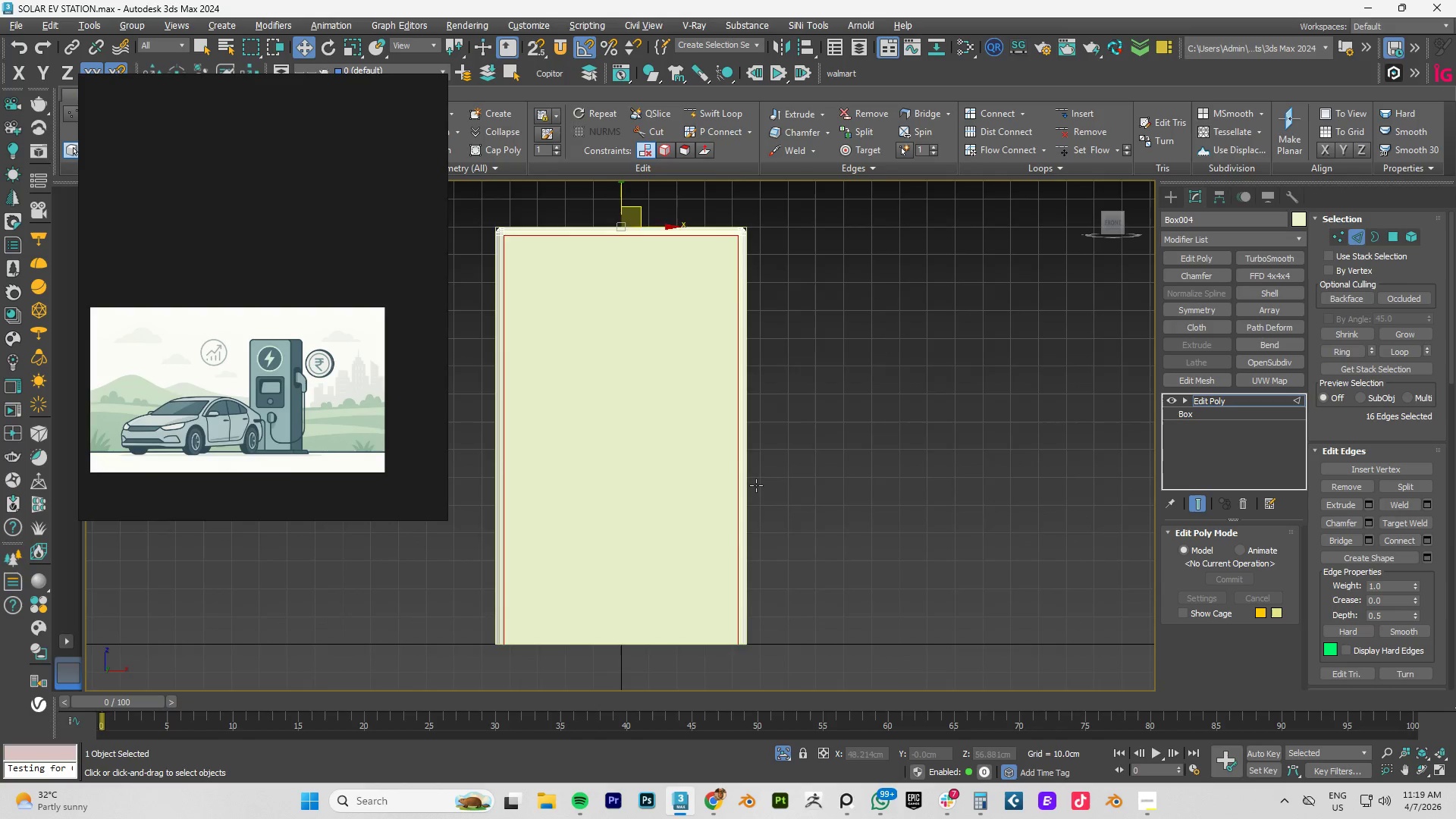 
scroll: coordinate [756, 485], scroll_direction: down, amount: 2.0
 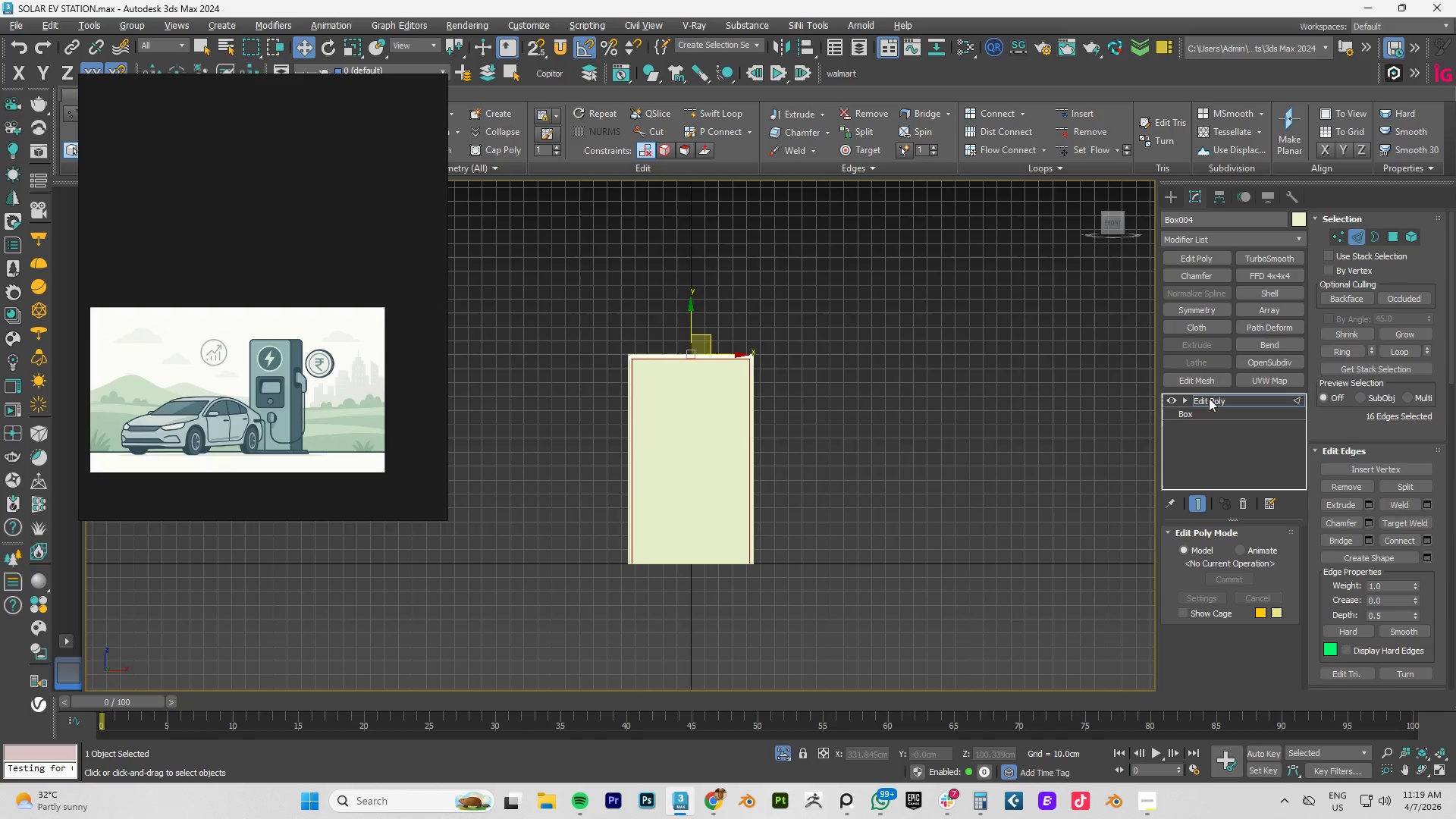 
left_click([1210, 398])
 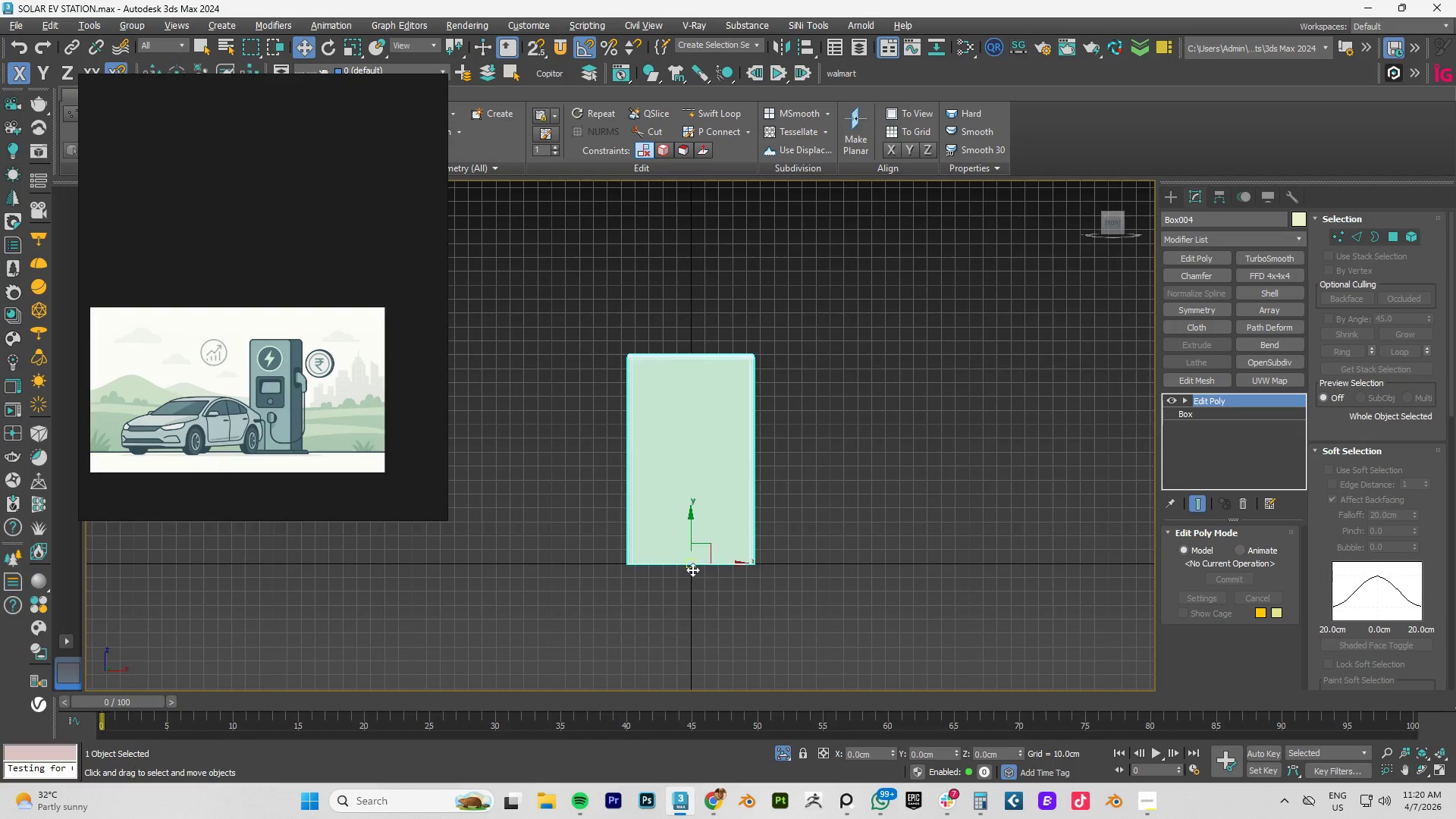 
hold_key(key=AltLeft, duration=0.56)
 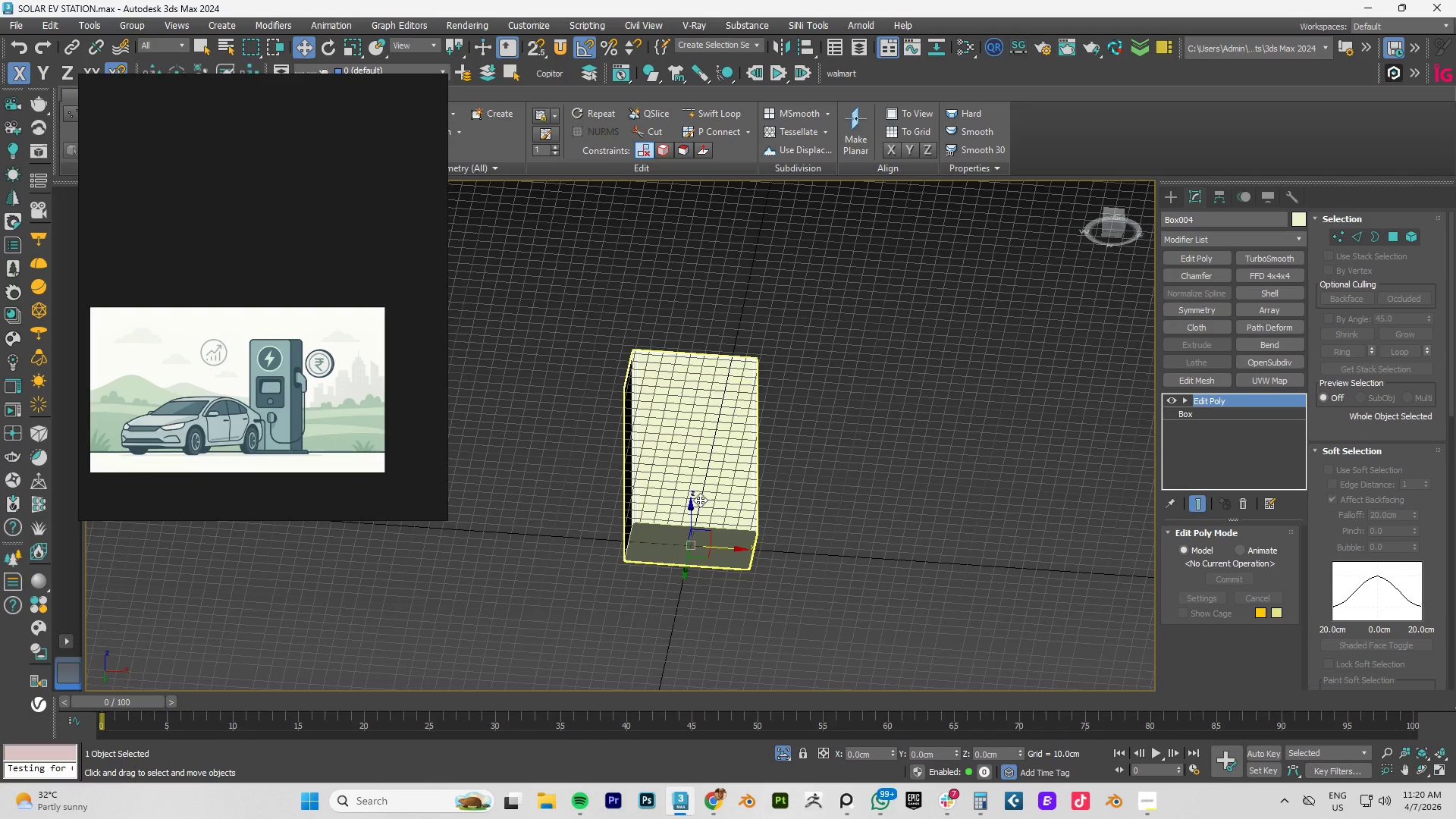 
key(4)
 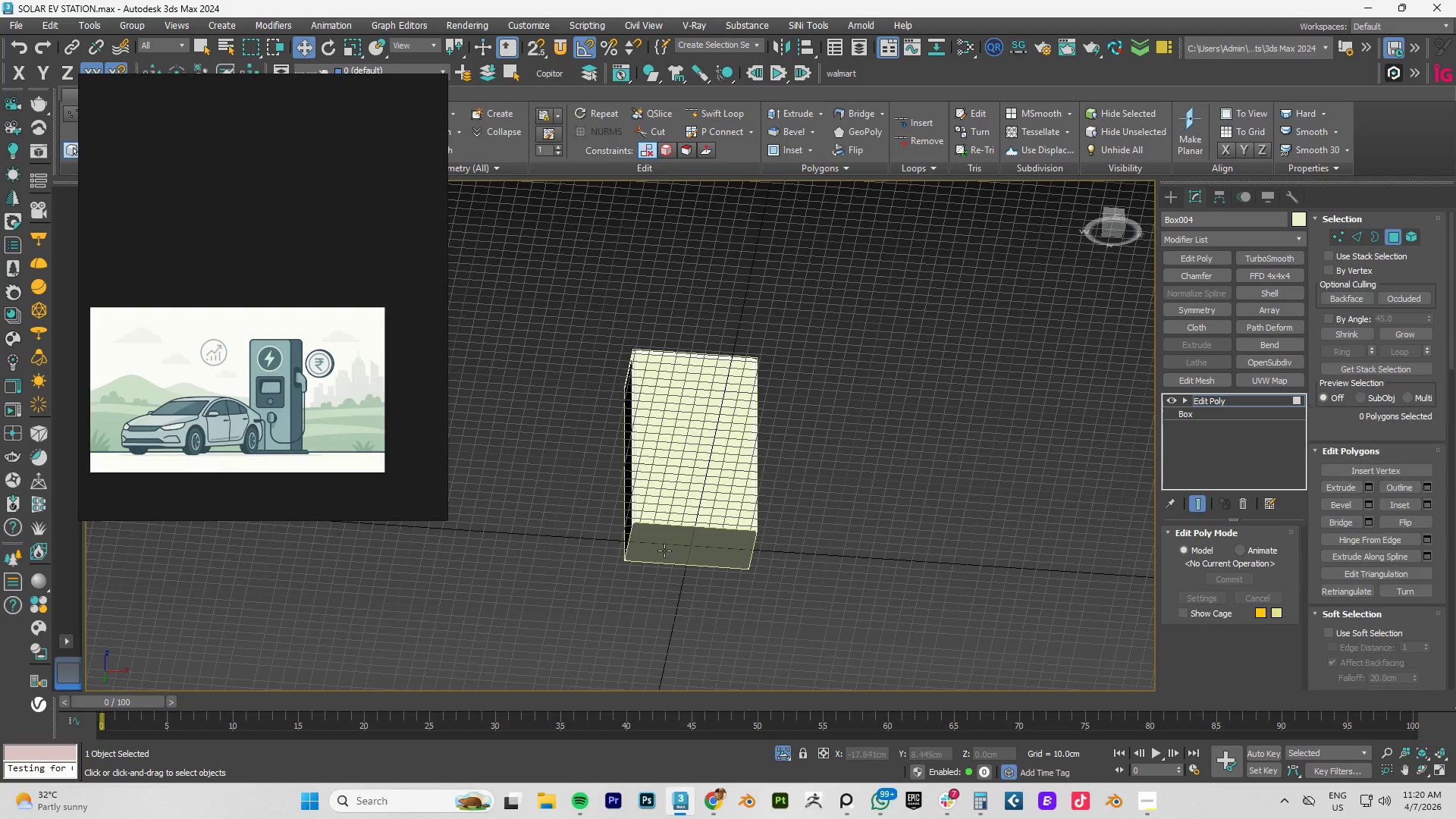 
left_click([664, 551])
 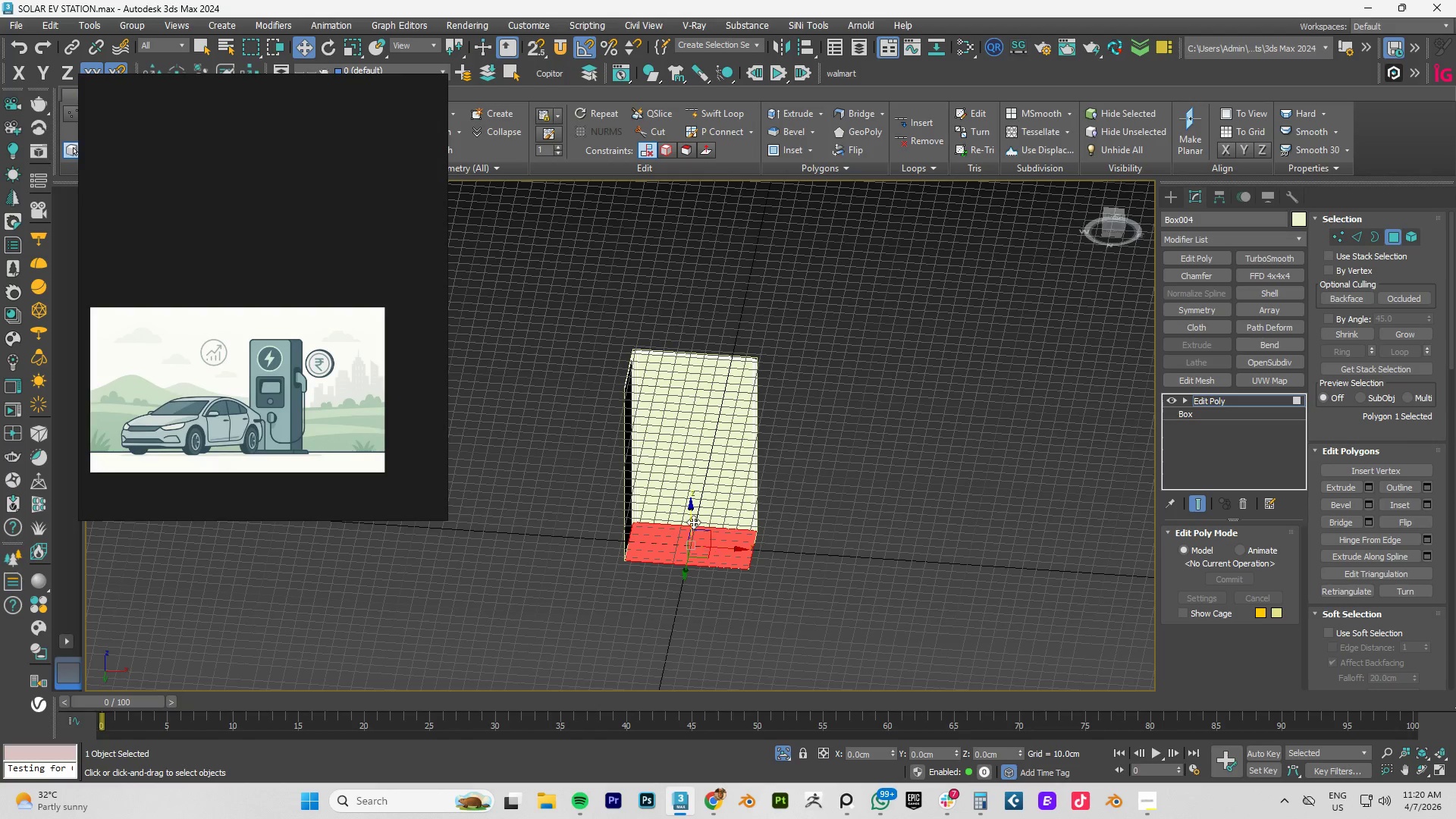 
hold_key(key=ShiftLeft, duration=1.09)
left_click_drag(start_coordinate=[690, 513], to_coordinate=[690, 521])
 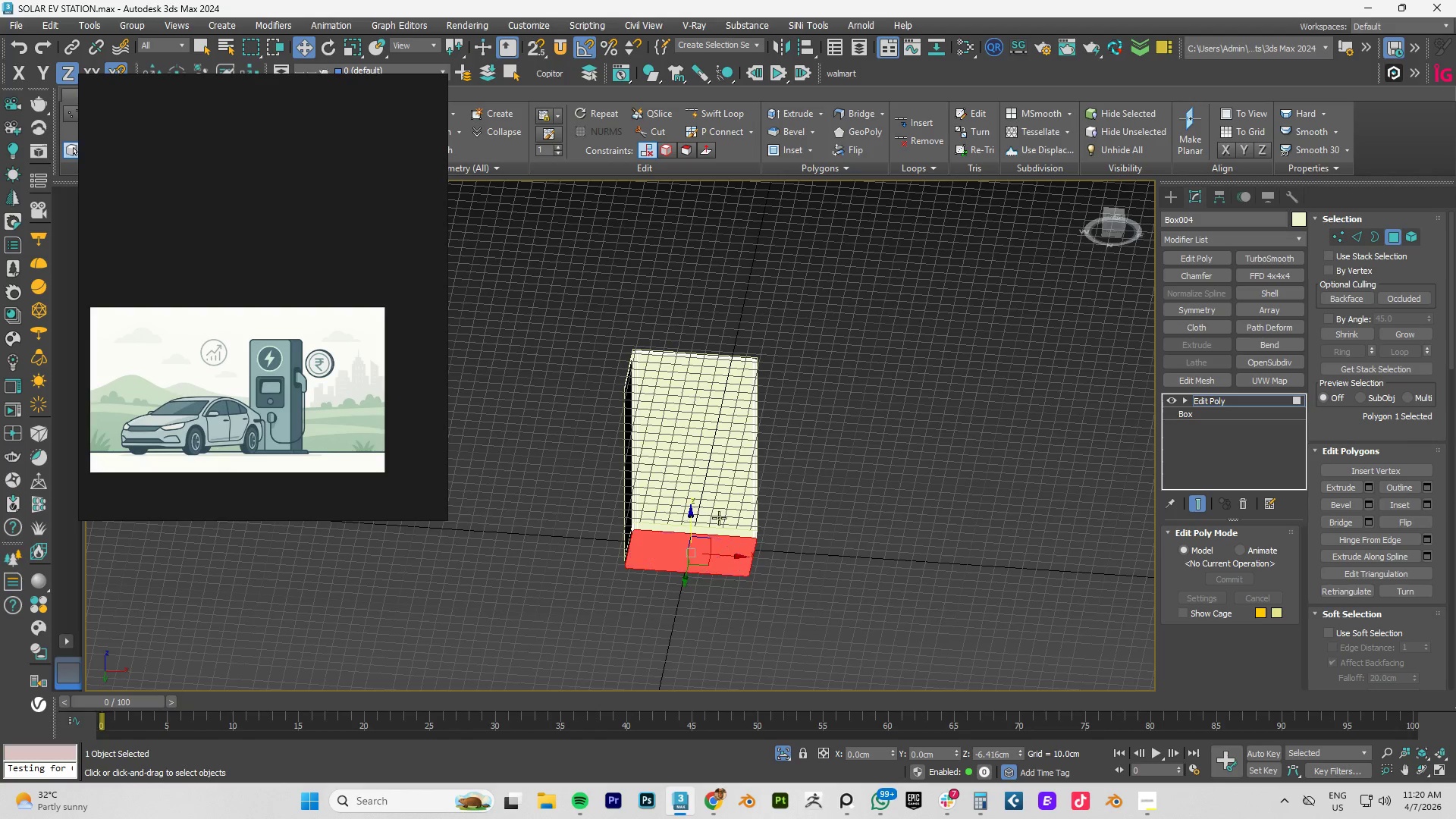 
hold_key(key=AltLeft, duration=0.83)
 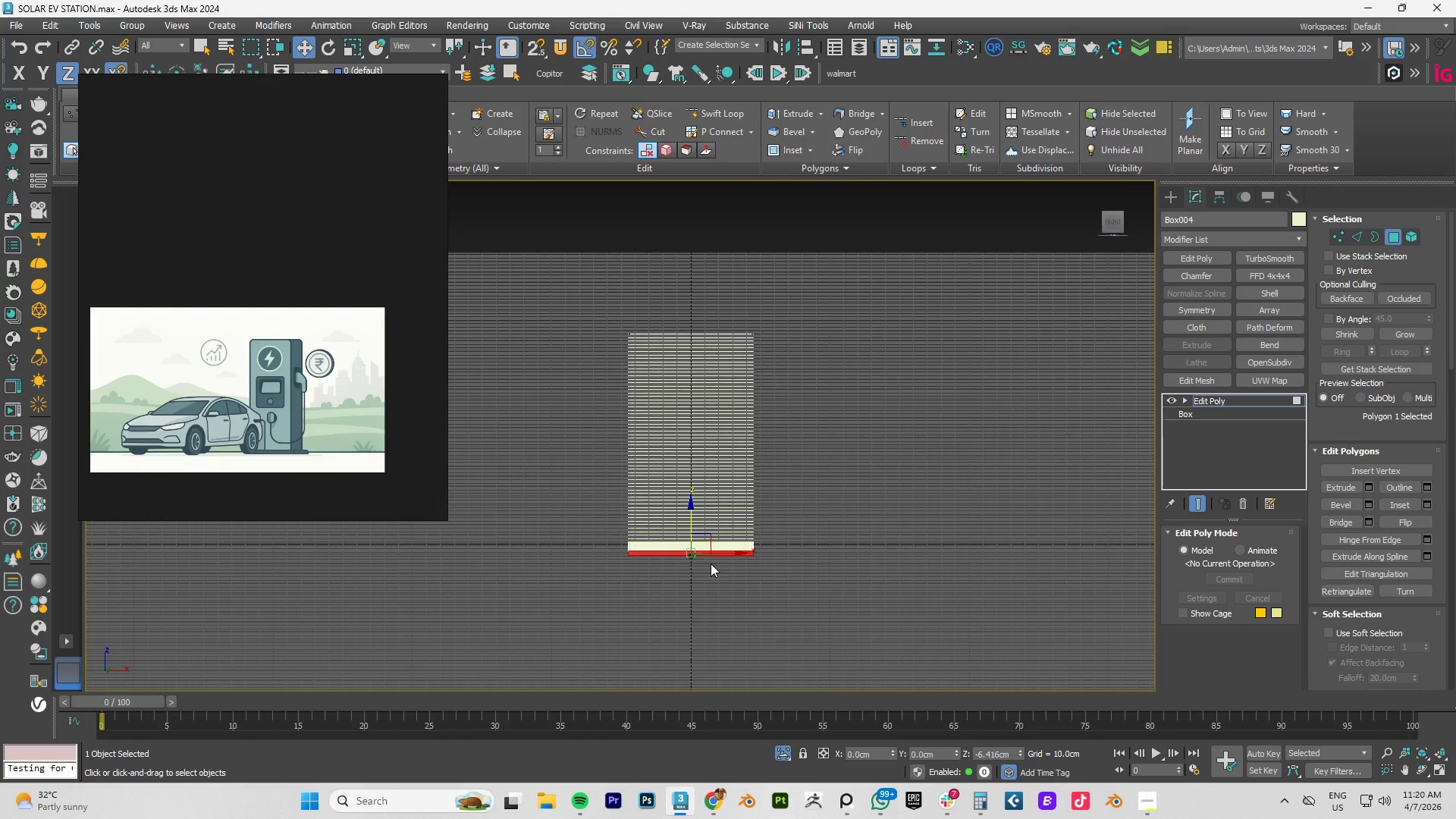 
type(fz)
 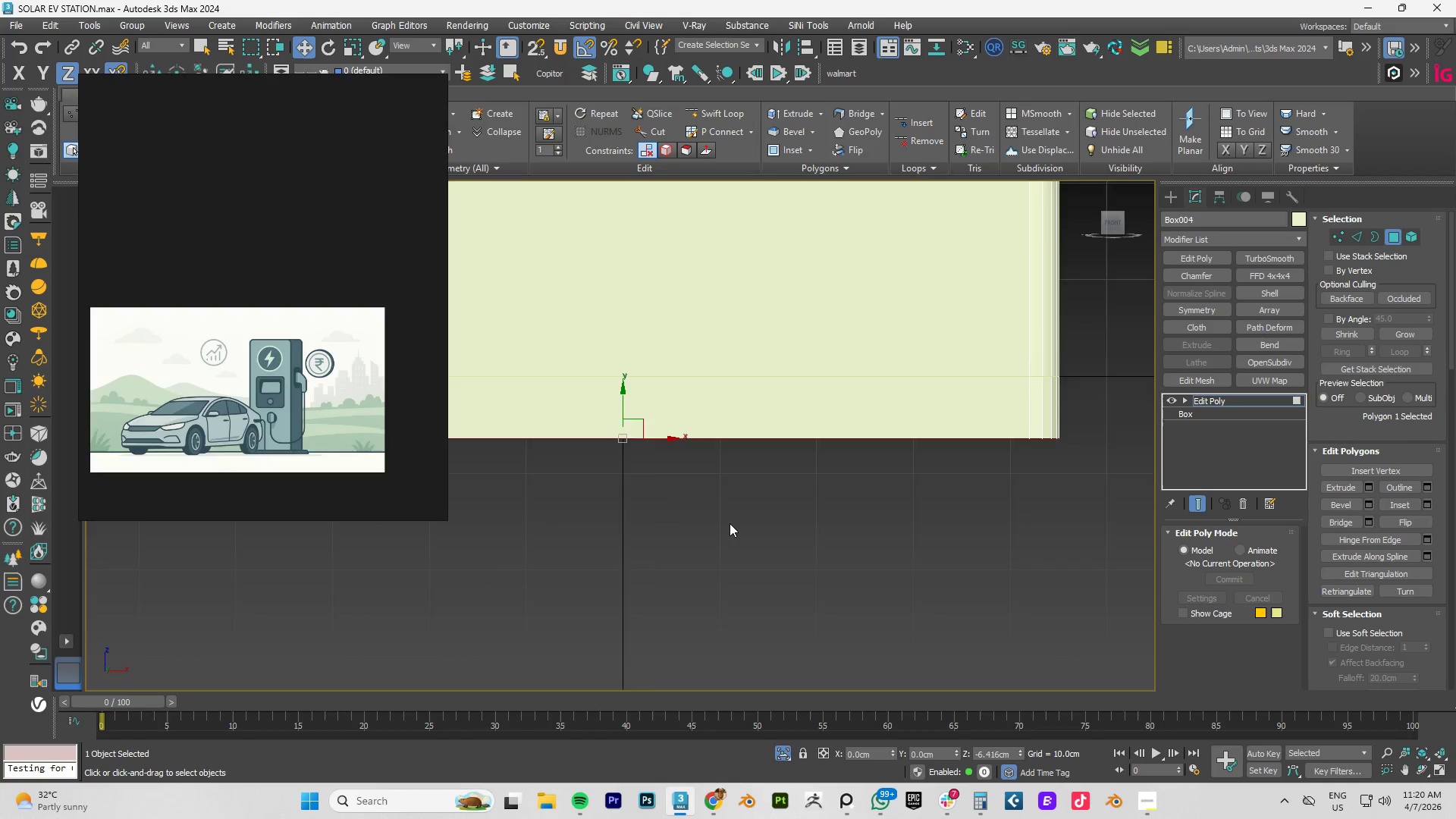 
scroll: coordinate [730, 523], scroll_direction: down, amount: 3.0
 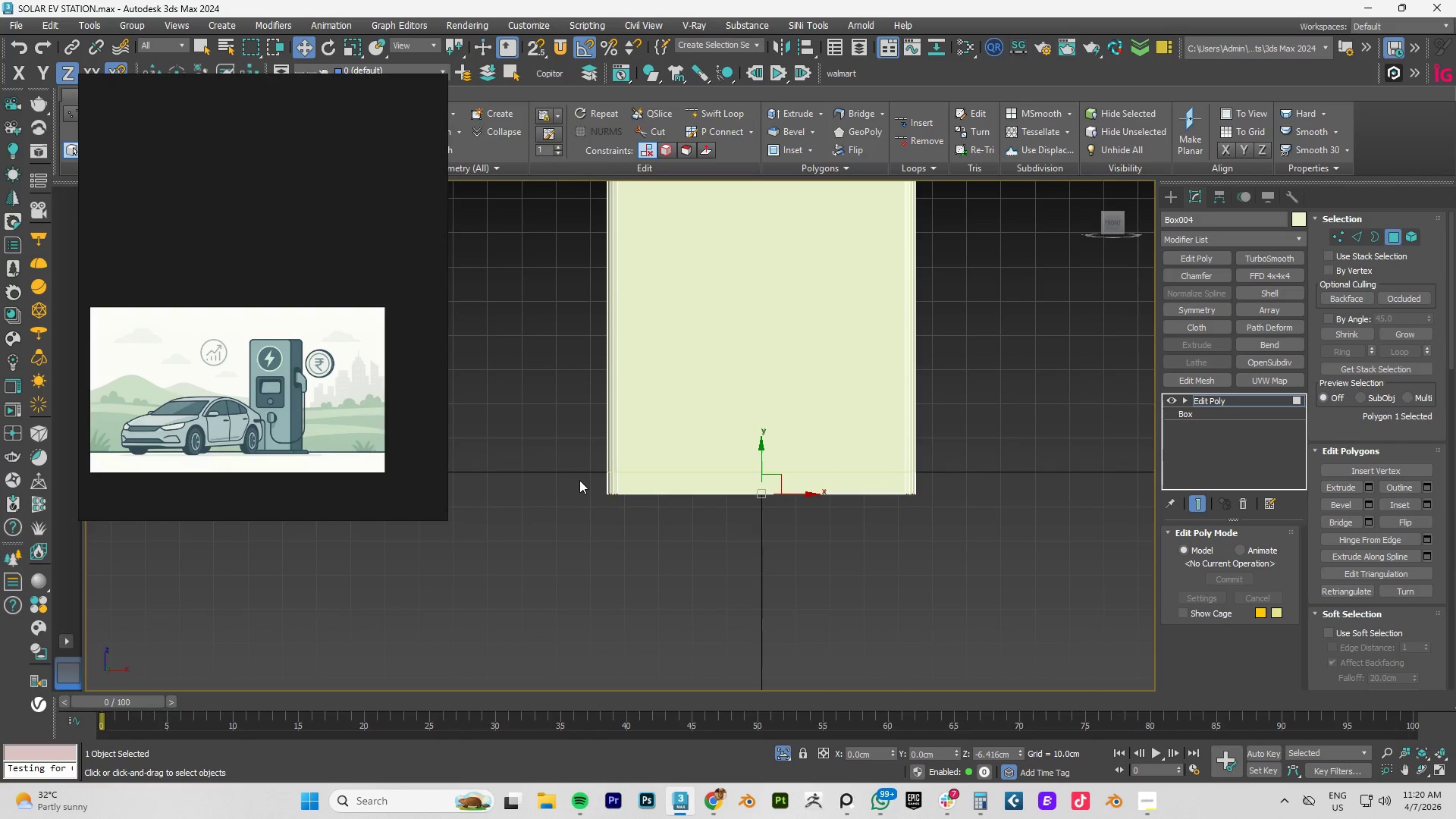 
left_click_drag(start_coordinate=[579, 479], to_coordinate=[973, 486])
 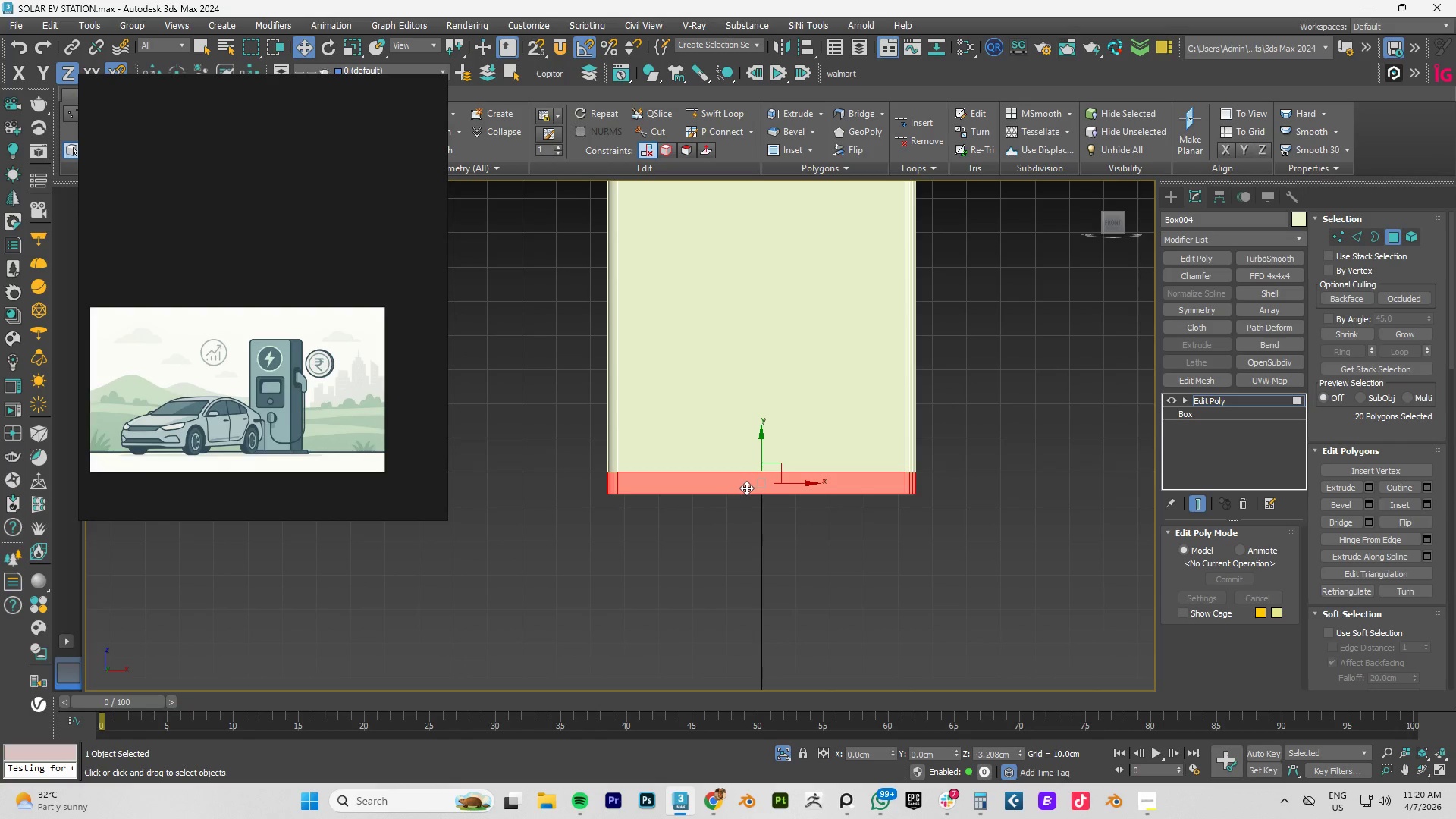 
key(R)
 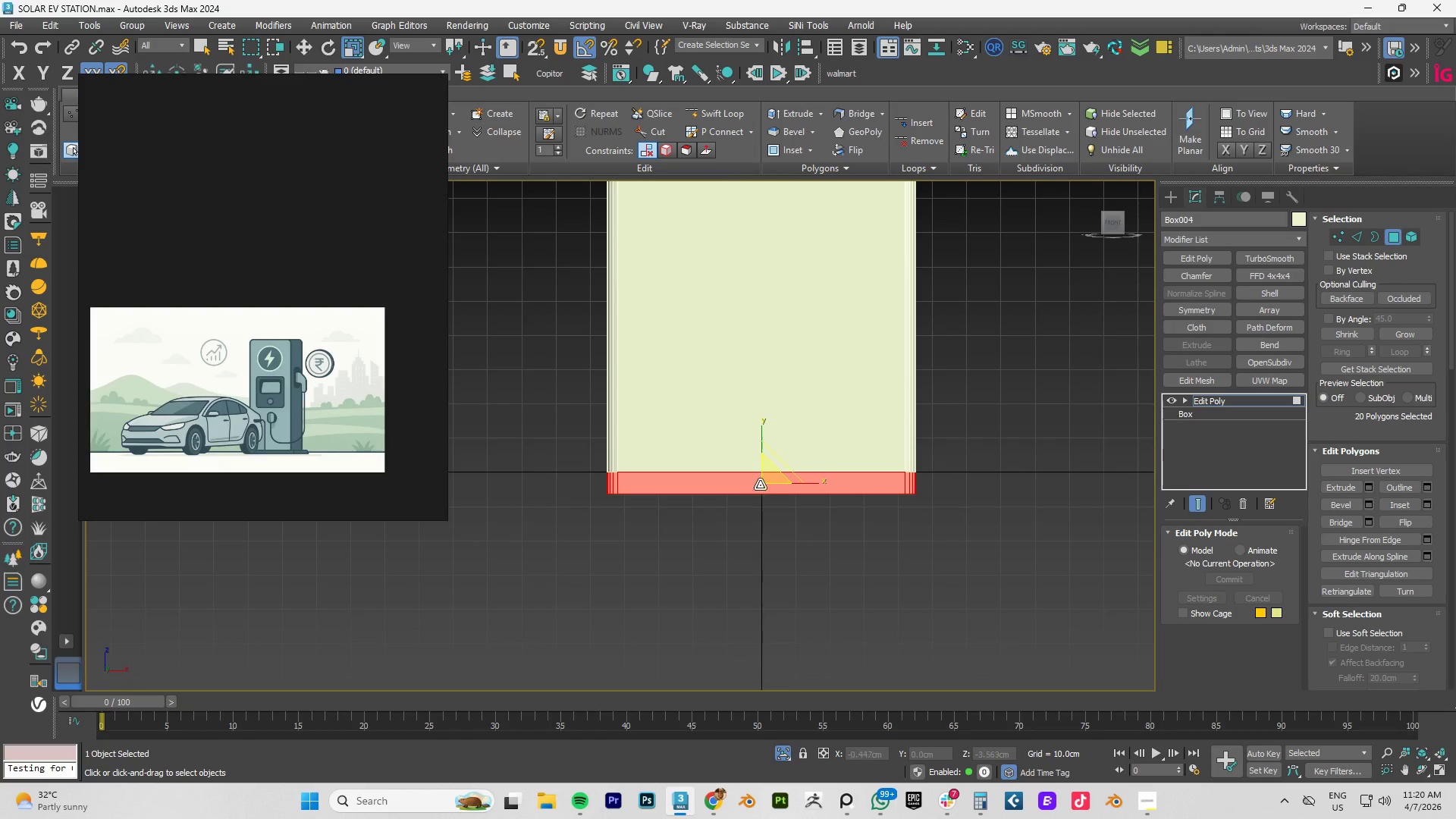 
hold_key(key=ShiftLeft, duration=1.5)
left_click_drag(start_coordinate=[773, 477], to_coordinate=[783, 464])
 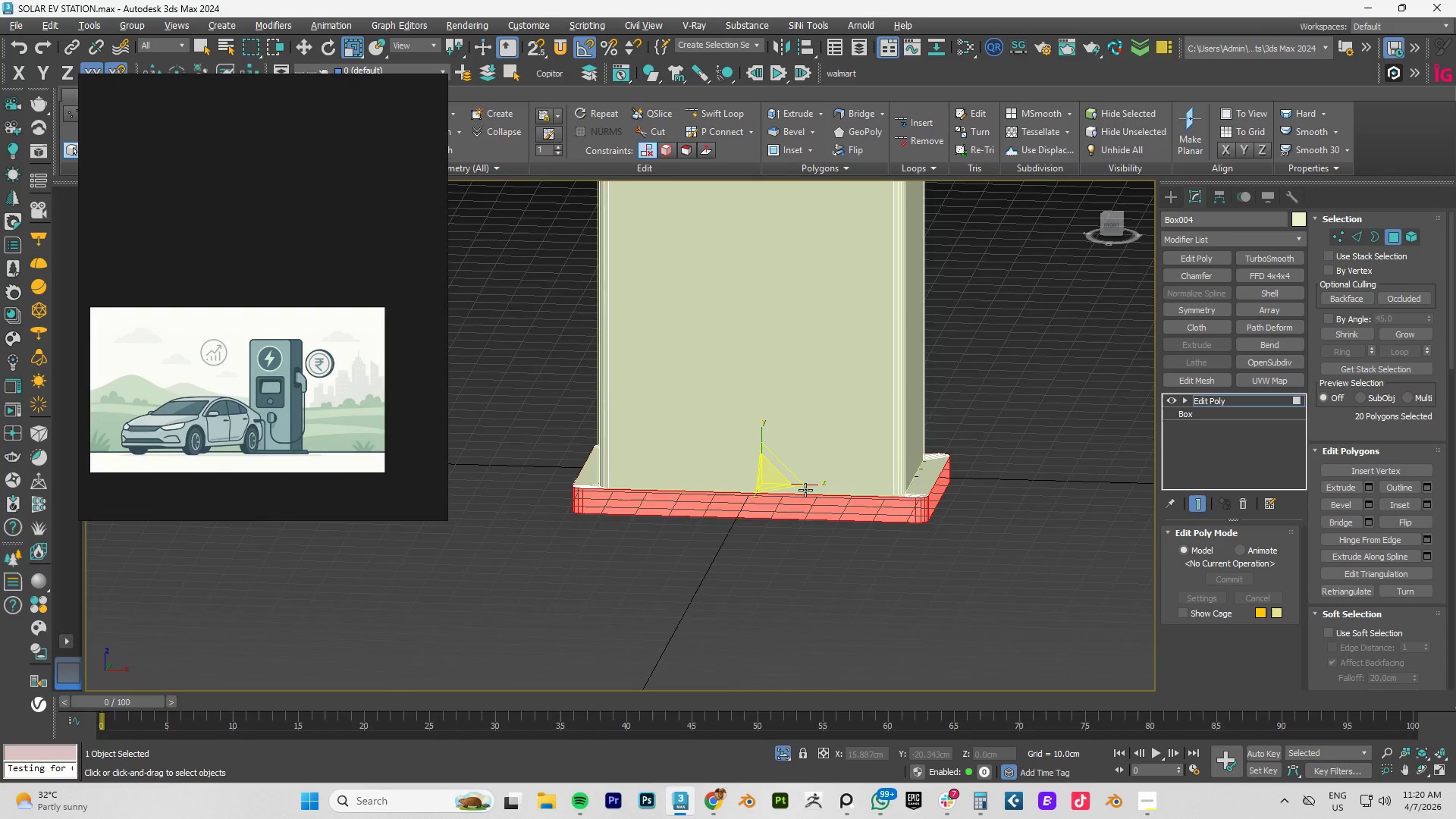 
hold_key(key=ShiftLeft, duration=0.62)
 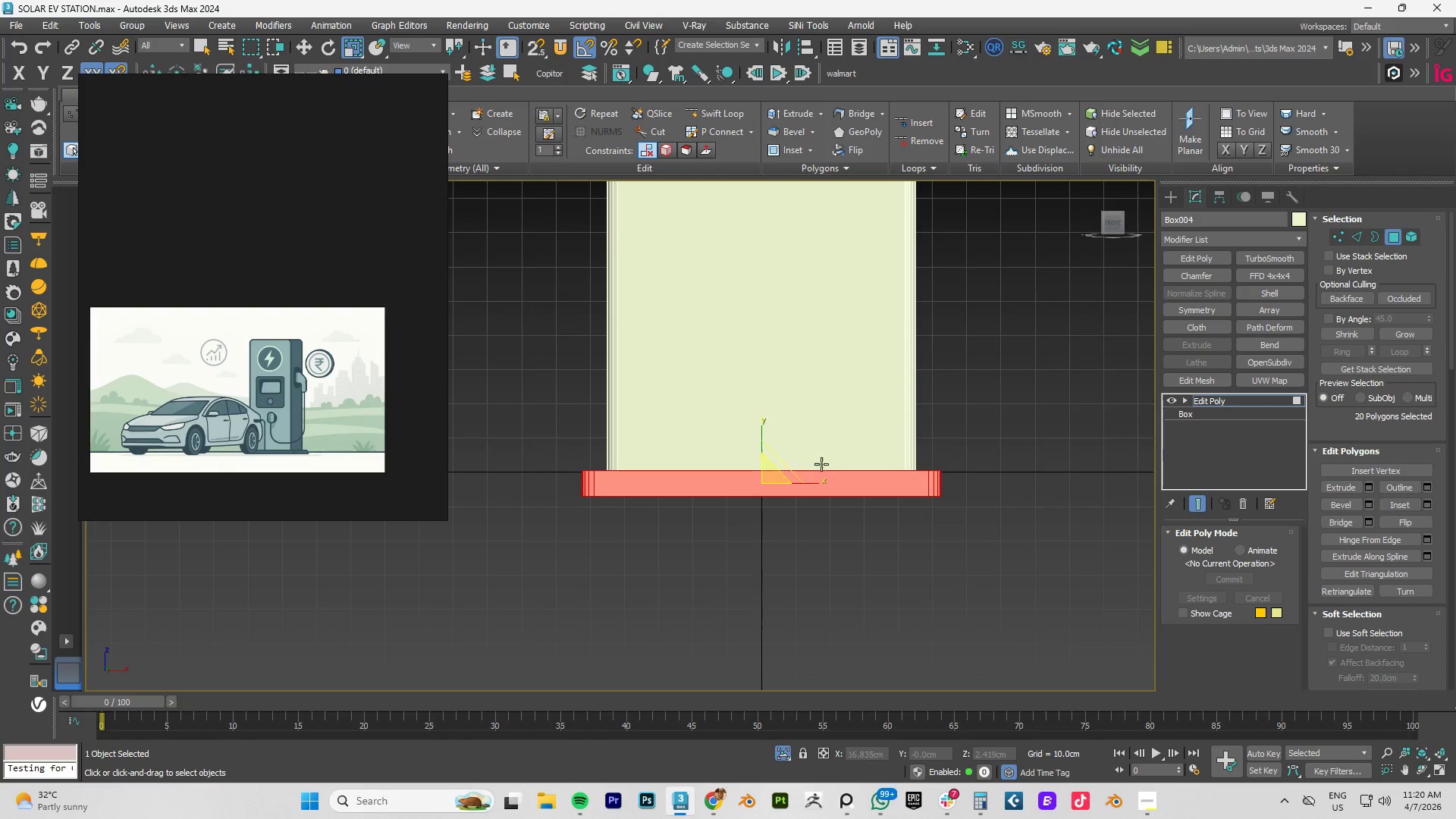 
hold_key(key=AltLeft, duration=1.5)
 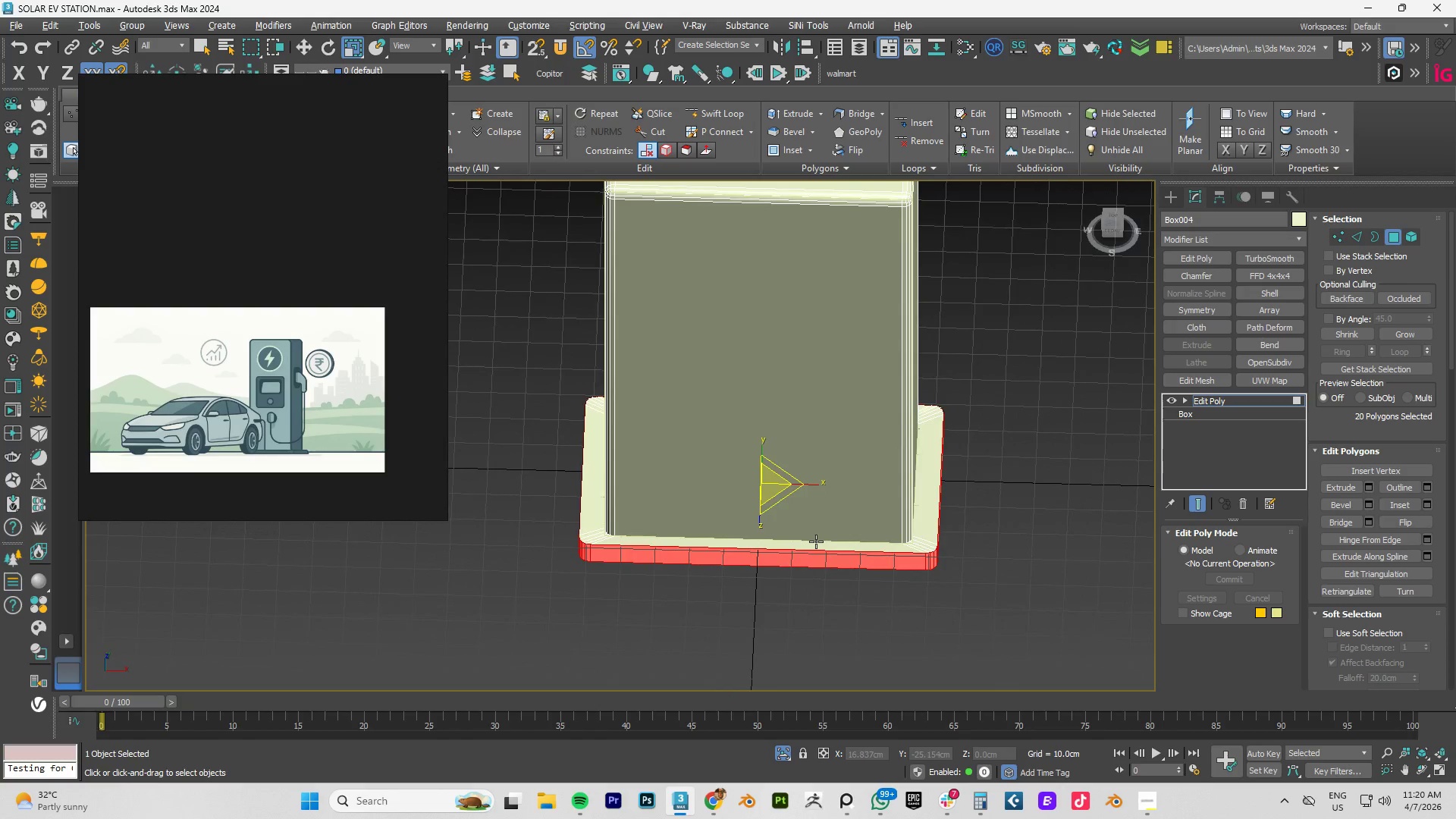 
hold_key(key=AltLeft, duration=1.52)
 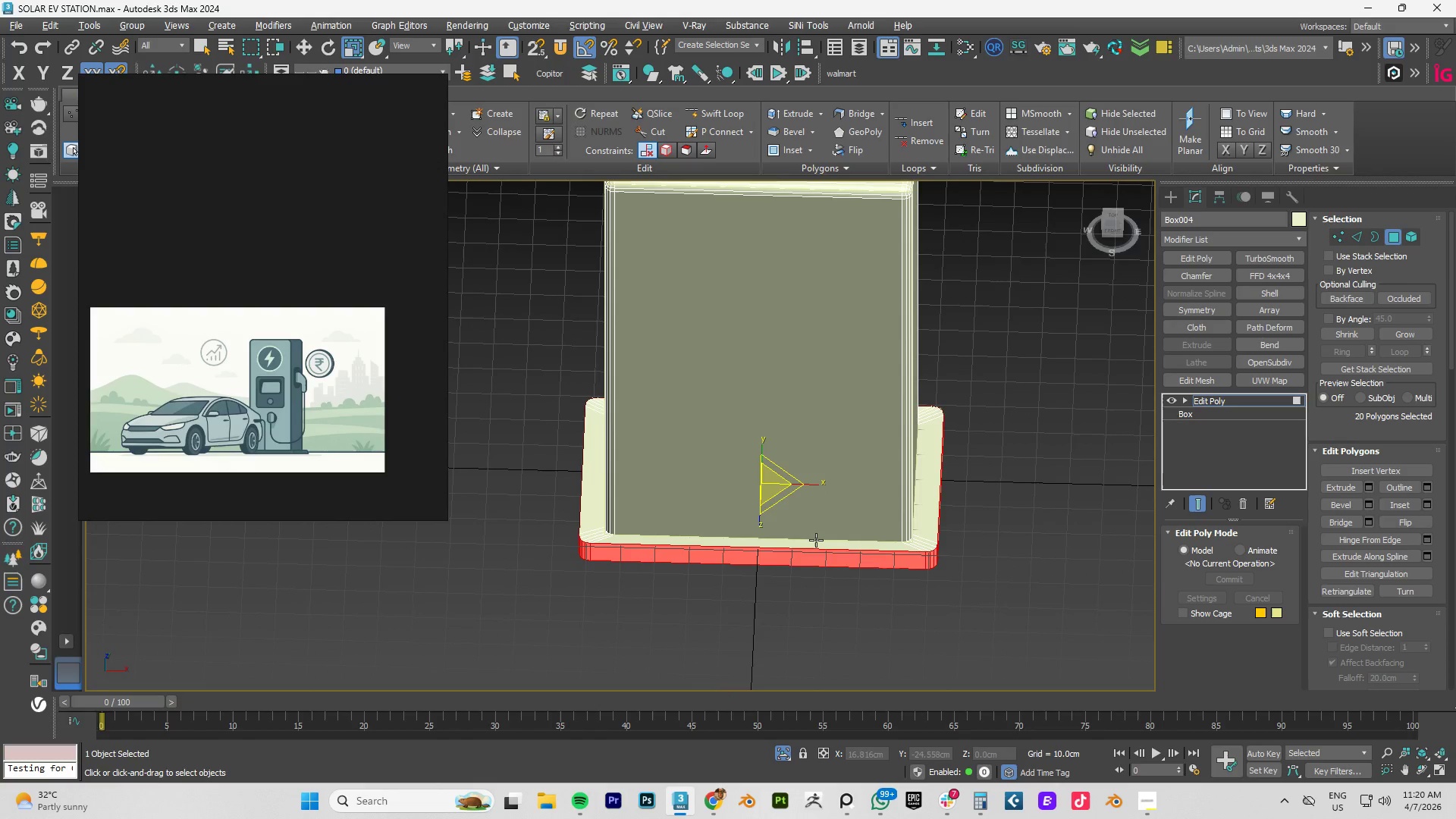 
hold_key(key=AltLeft, duration=1.51)
 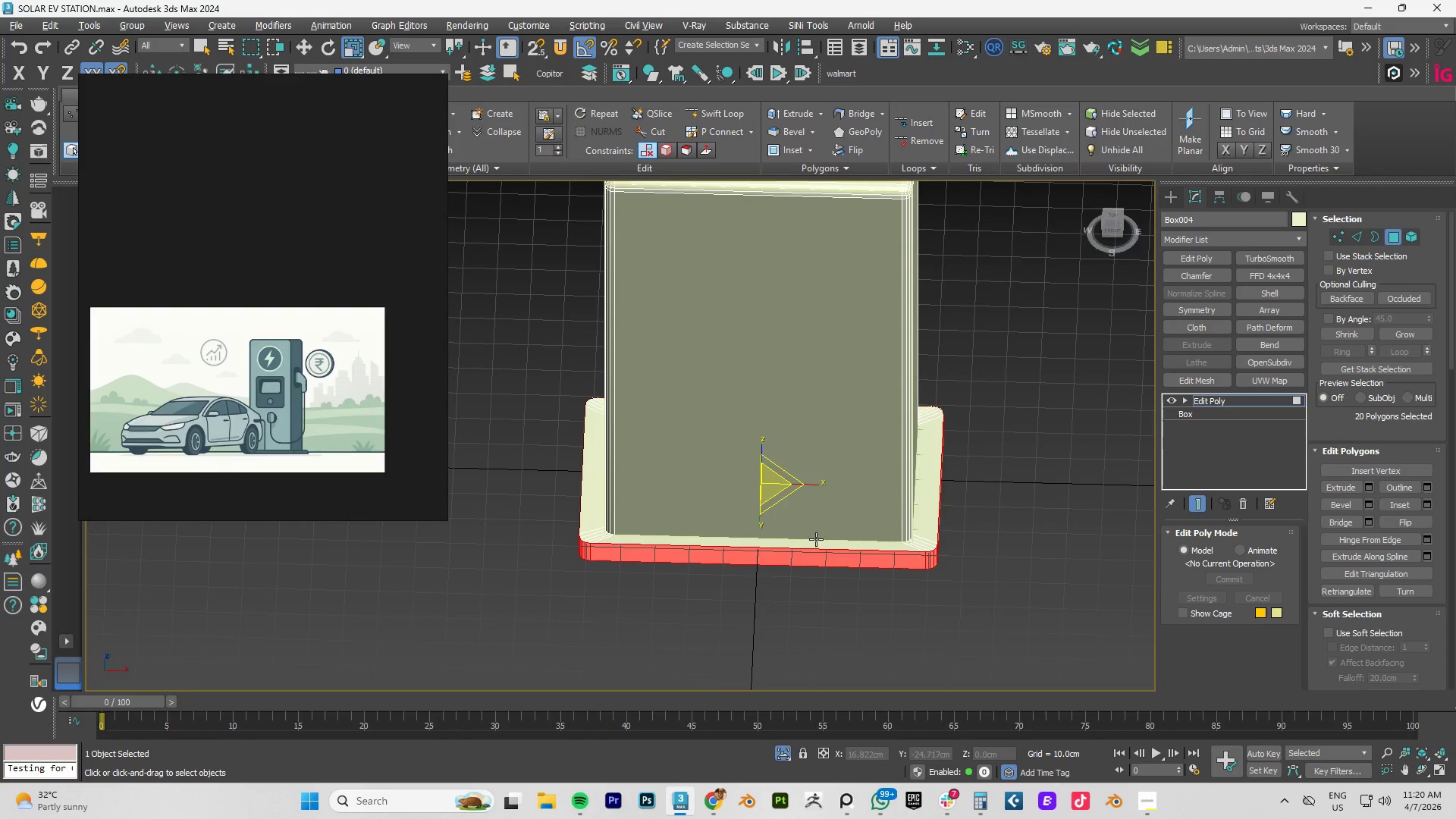 
hold_key(key=AltLeft, duration=0.67)
 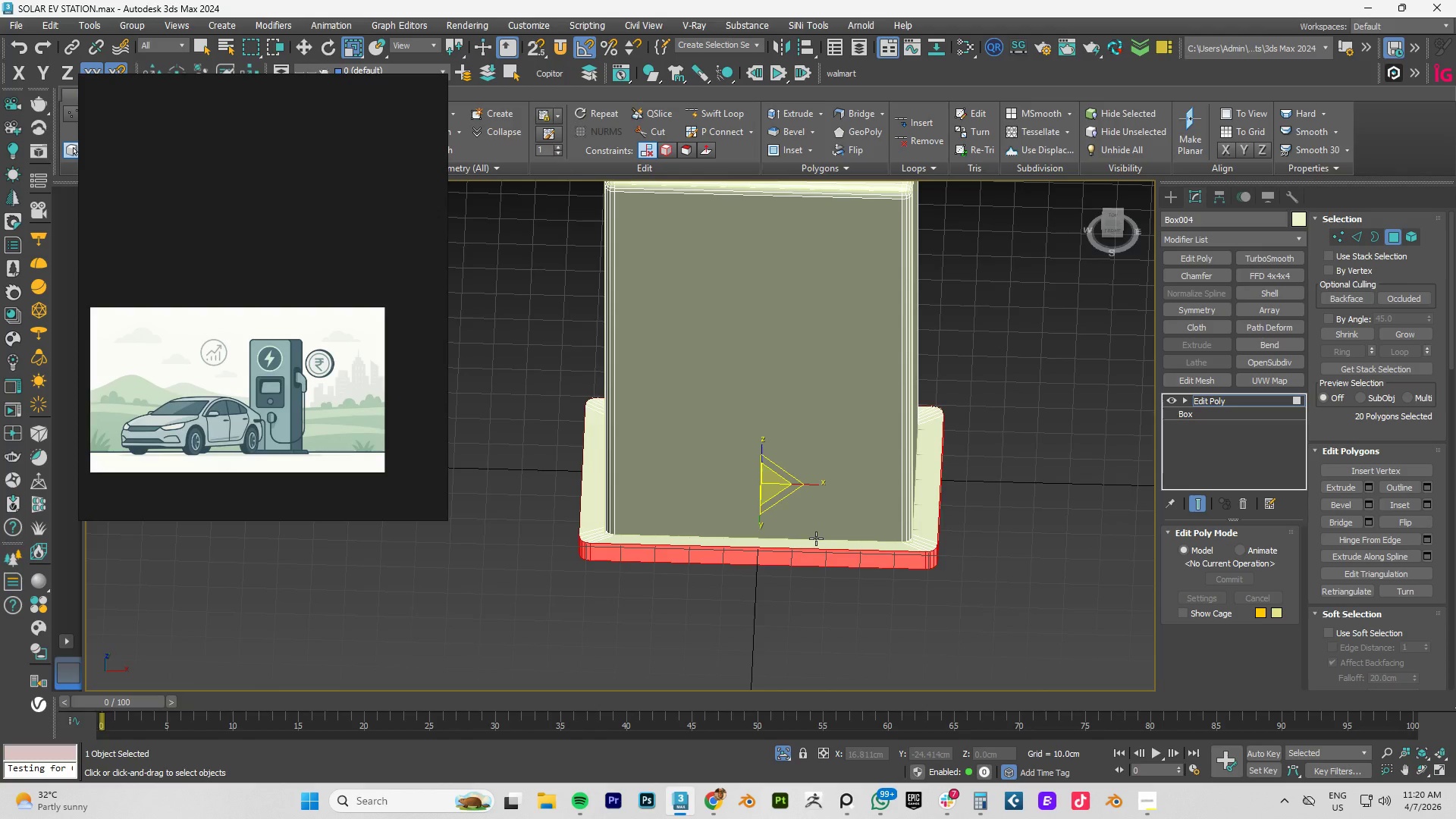 
key(F)
 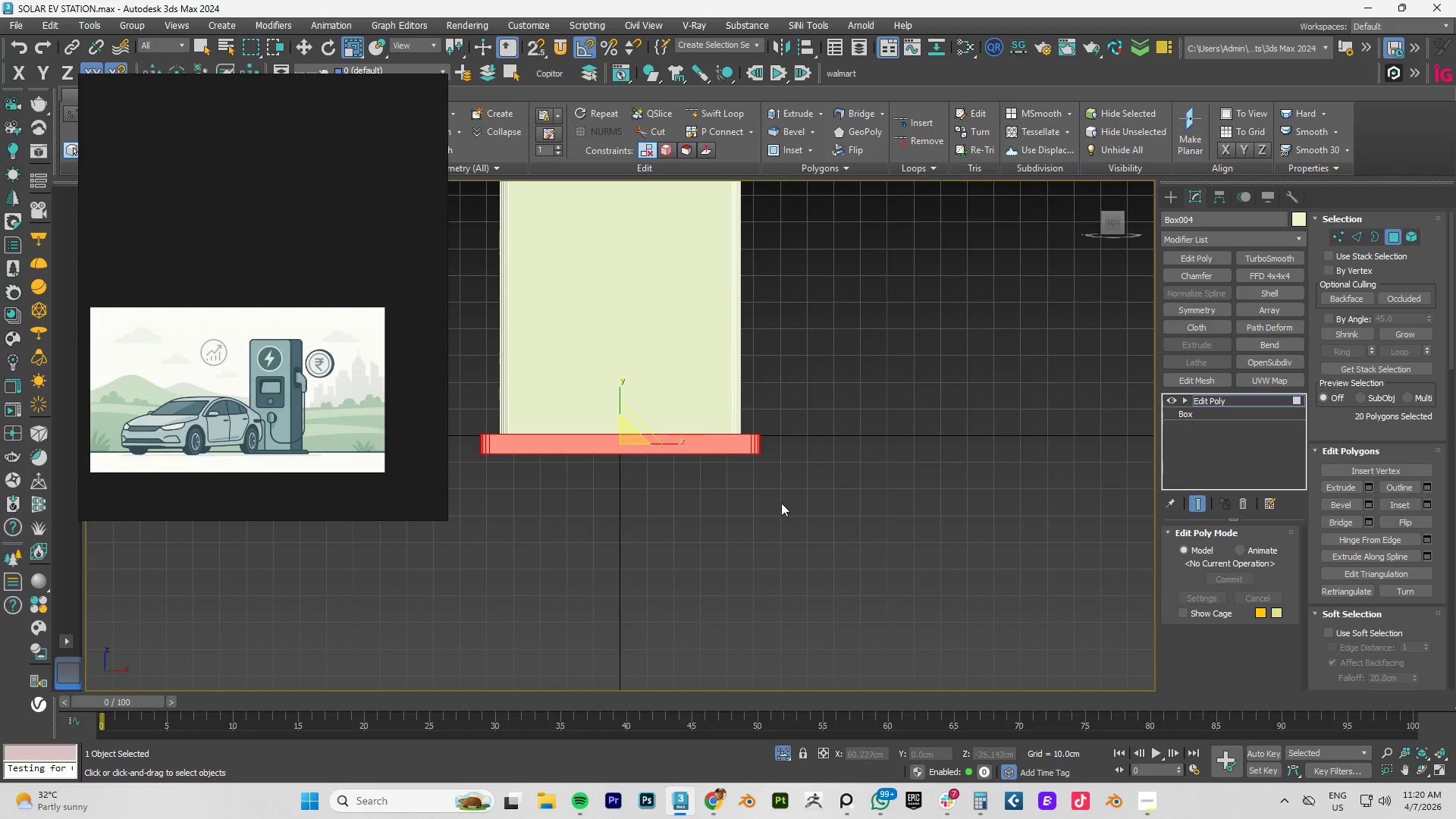 
key(Z)
 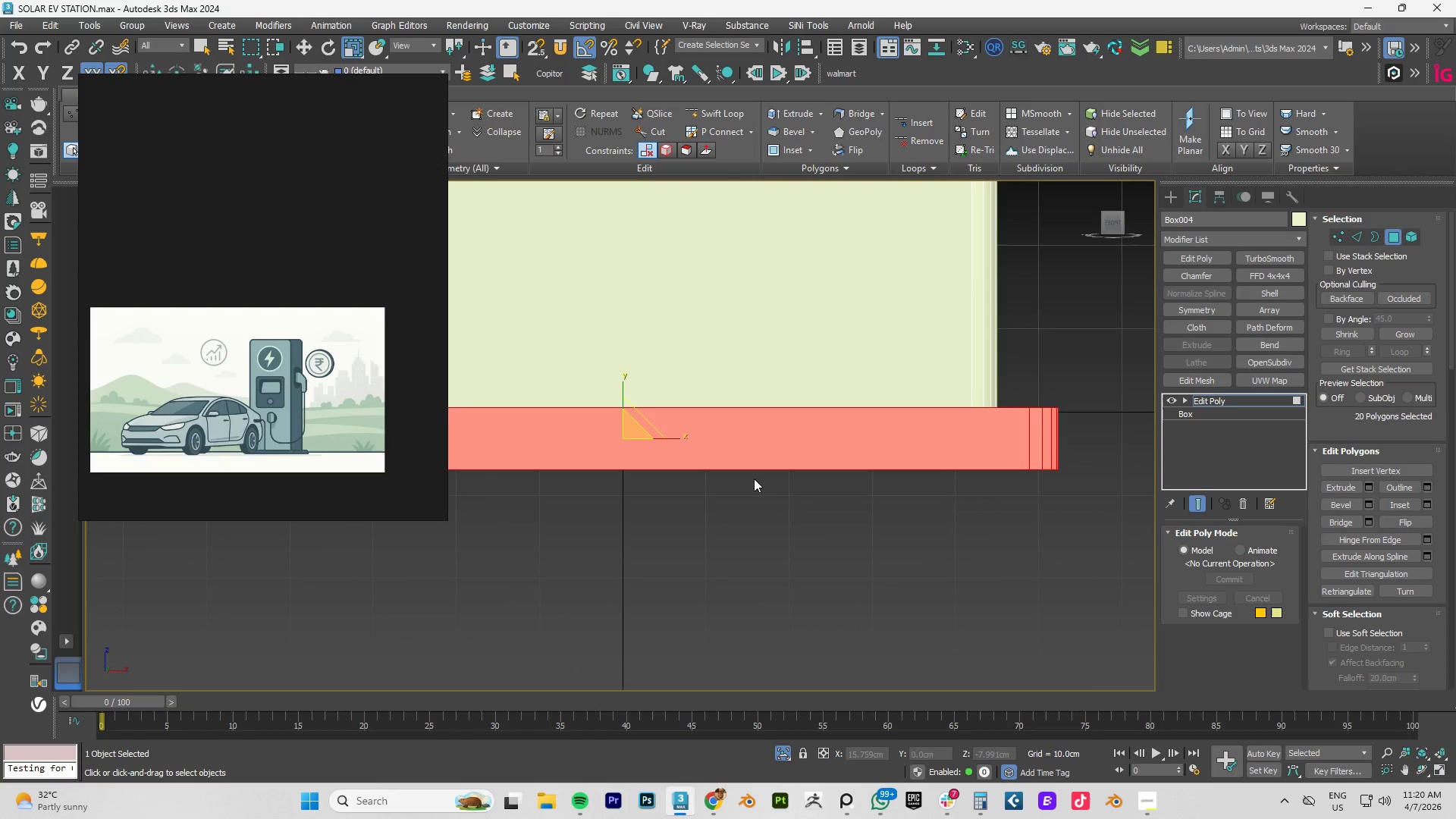 
scroll: coordinate [755, 478], scroll_direction: down, amount: 4.0
 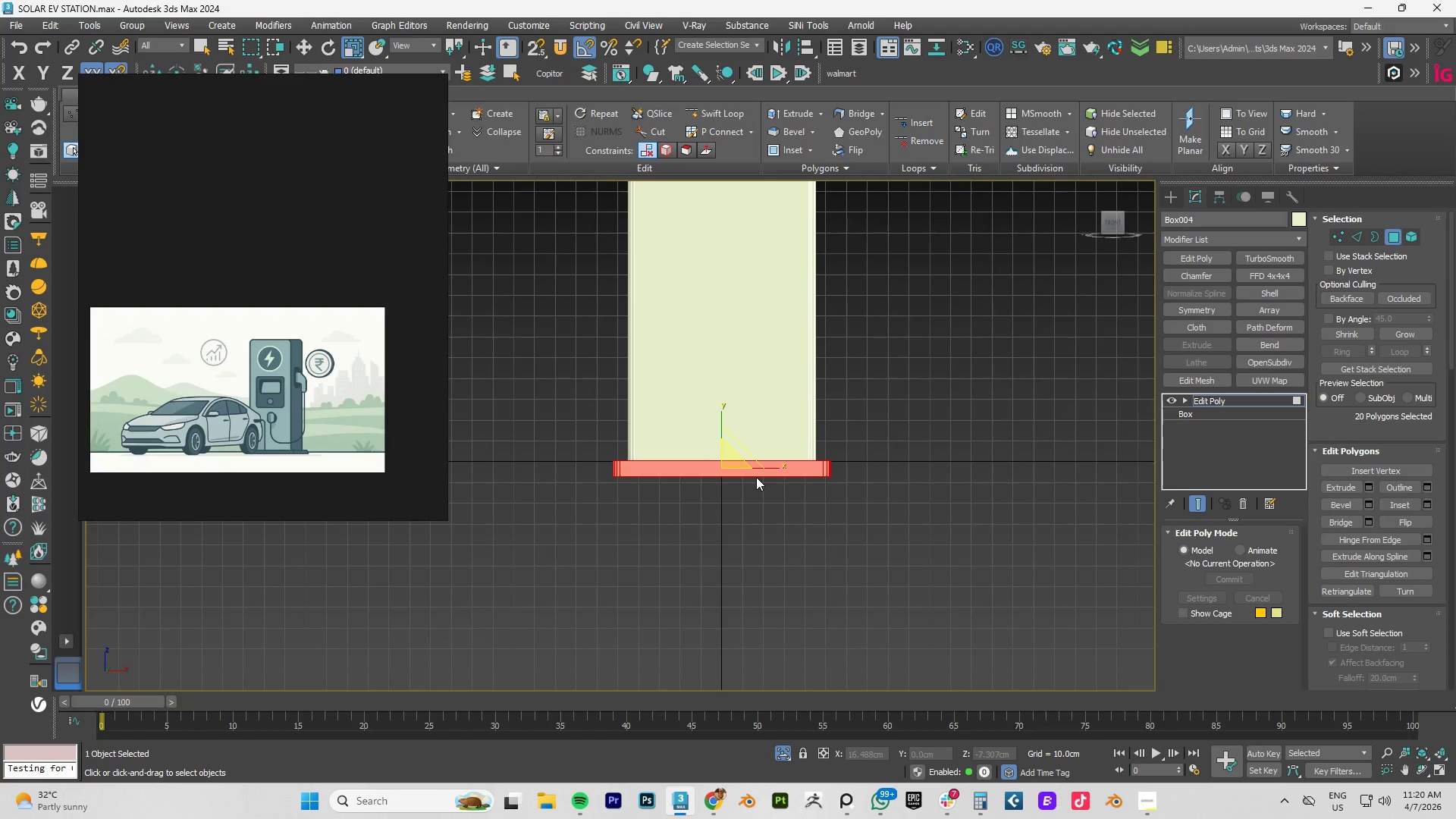 
key(W)
 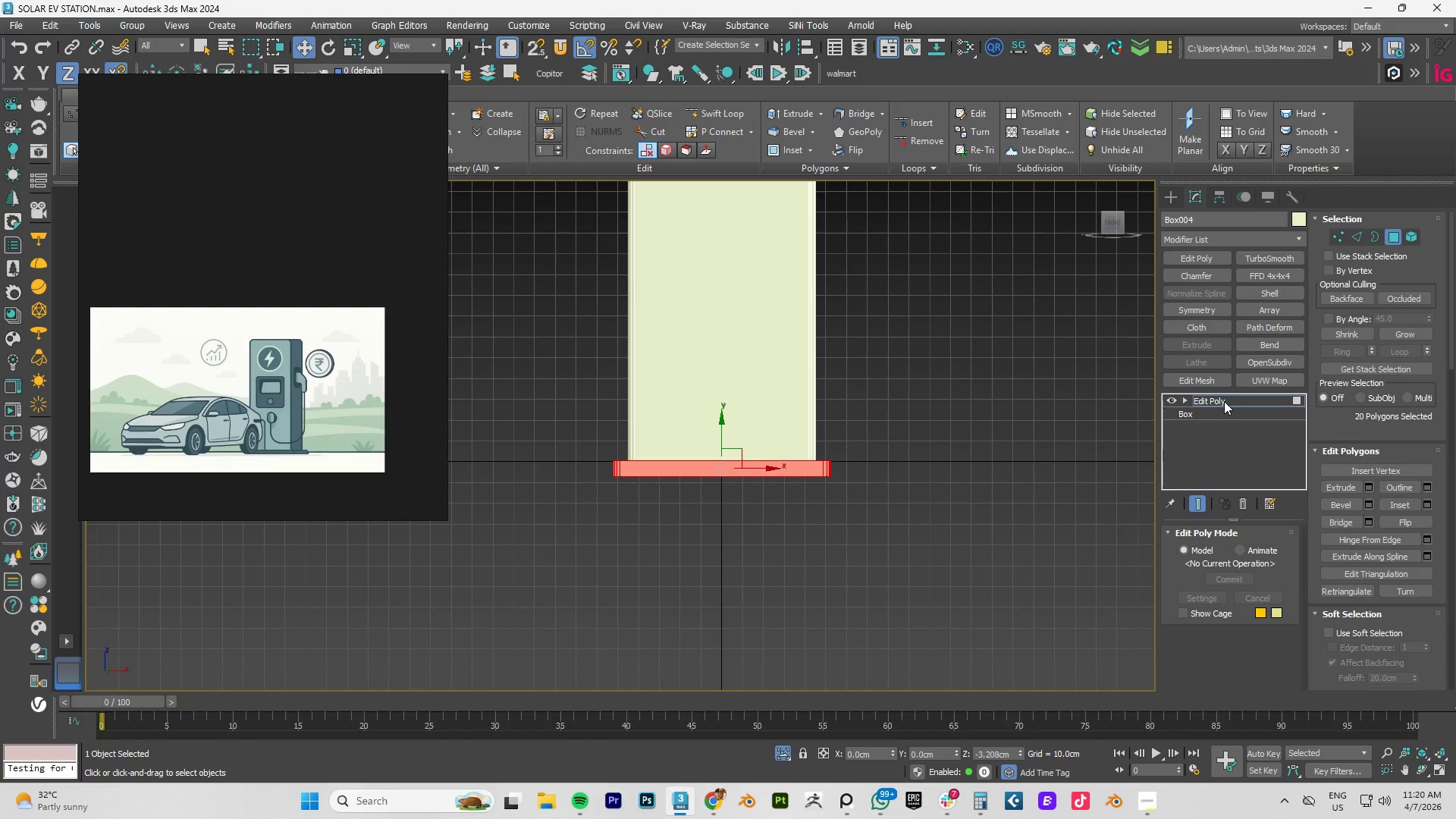 
double_click([880, 405])